 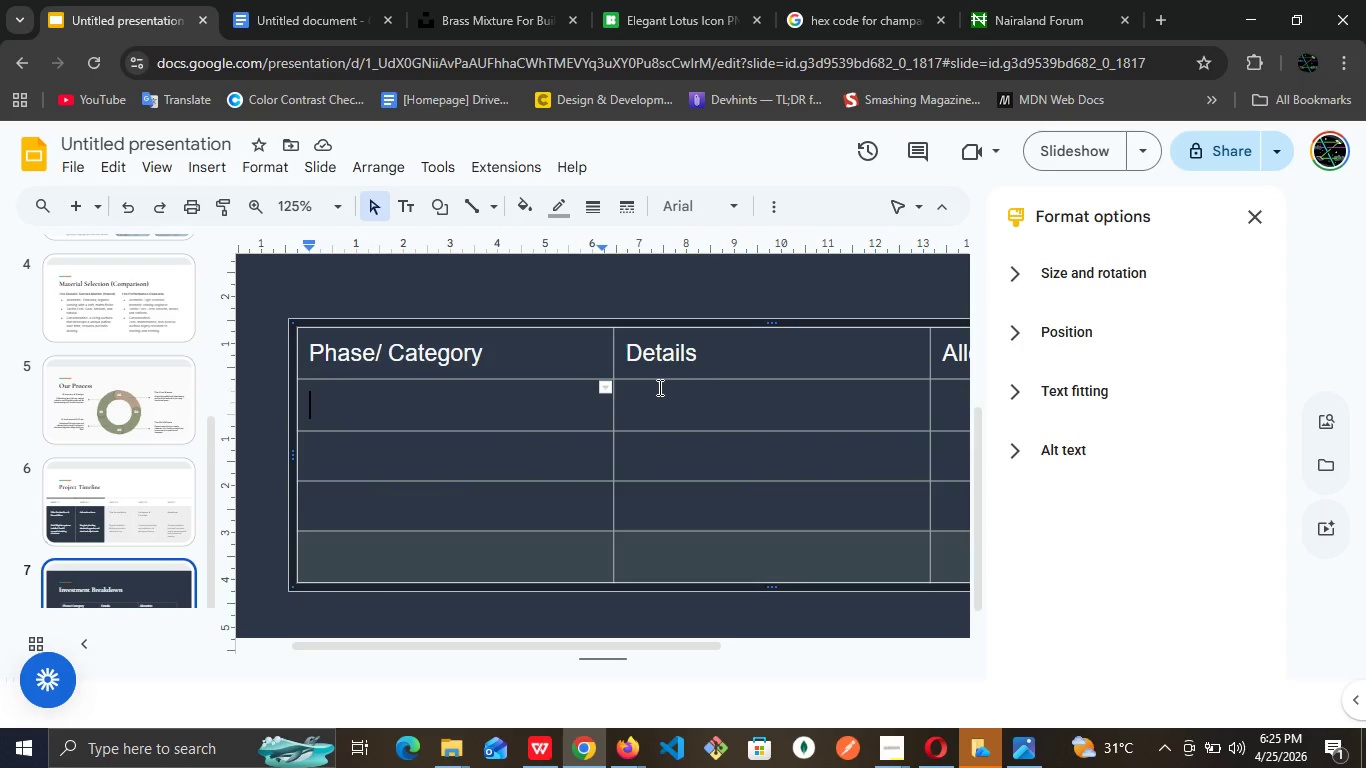 
left_click([390, 529])
 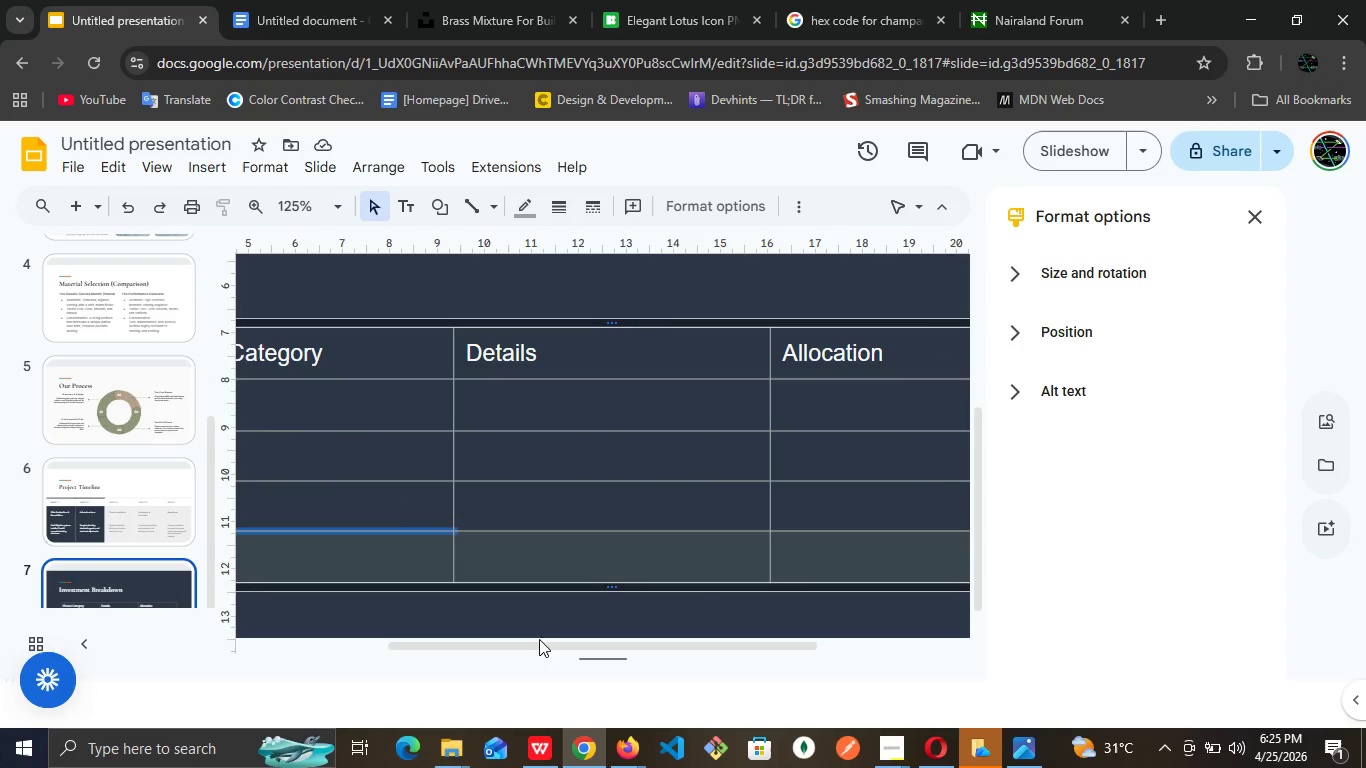 
left_click_drag(start_coordinate=[526, 641], to_coordinate=[392, 606])
 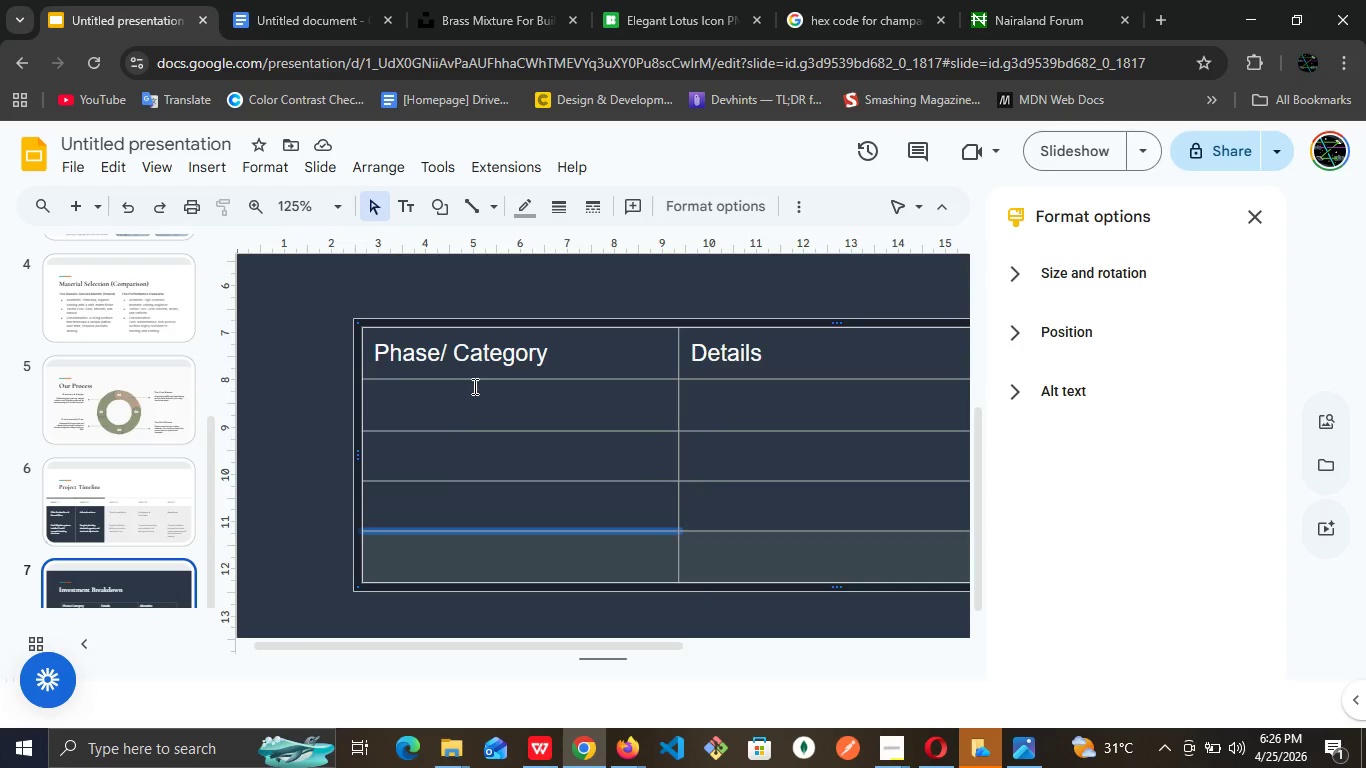 
wait(44.25)
 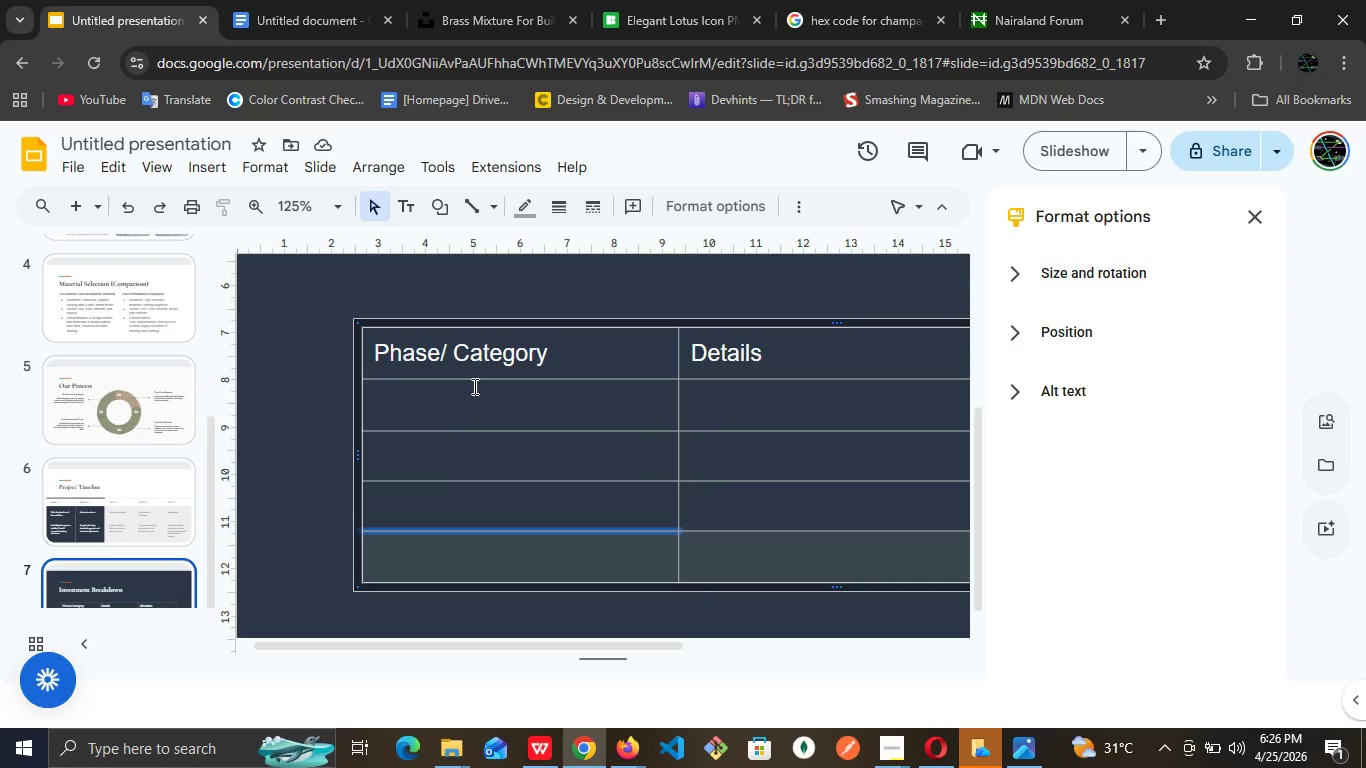 
left_click([516, 422])
 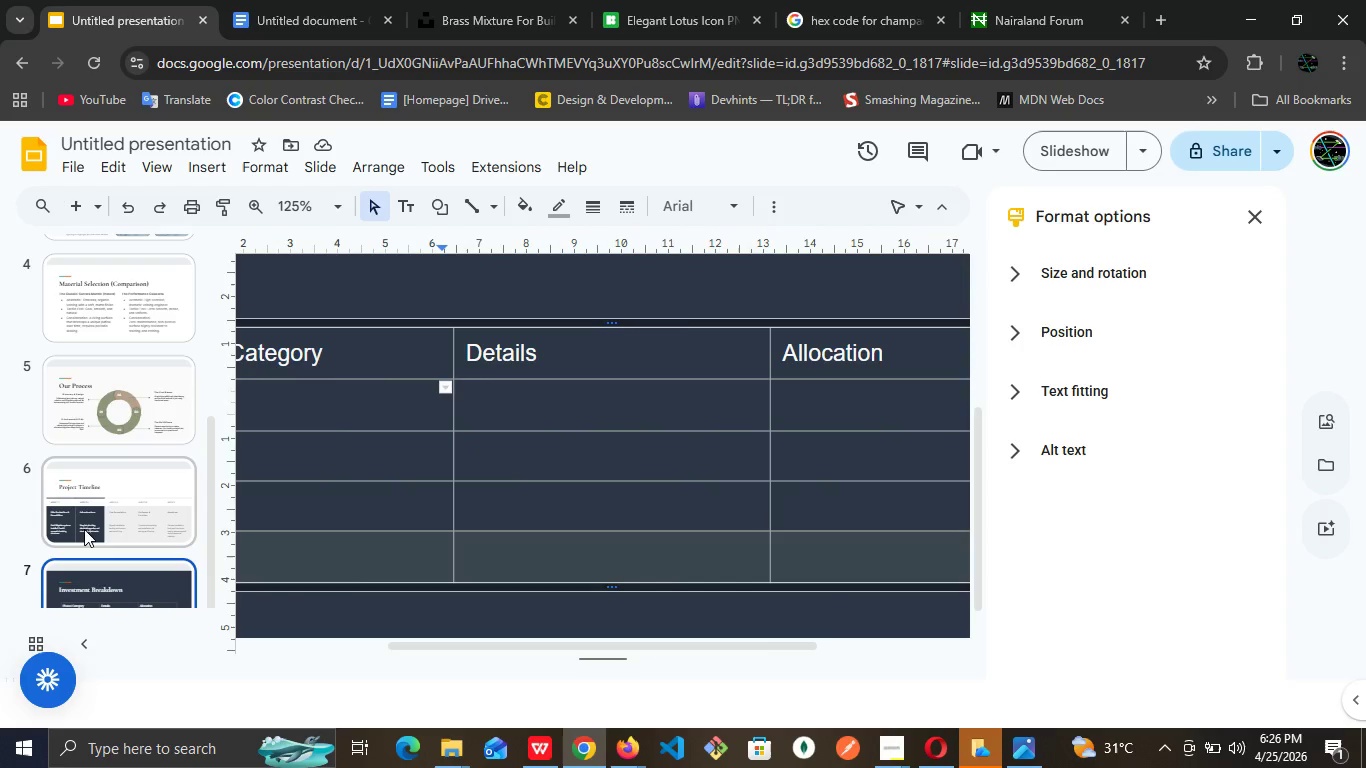 
left_click([132, 488])
 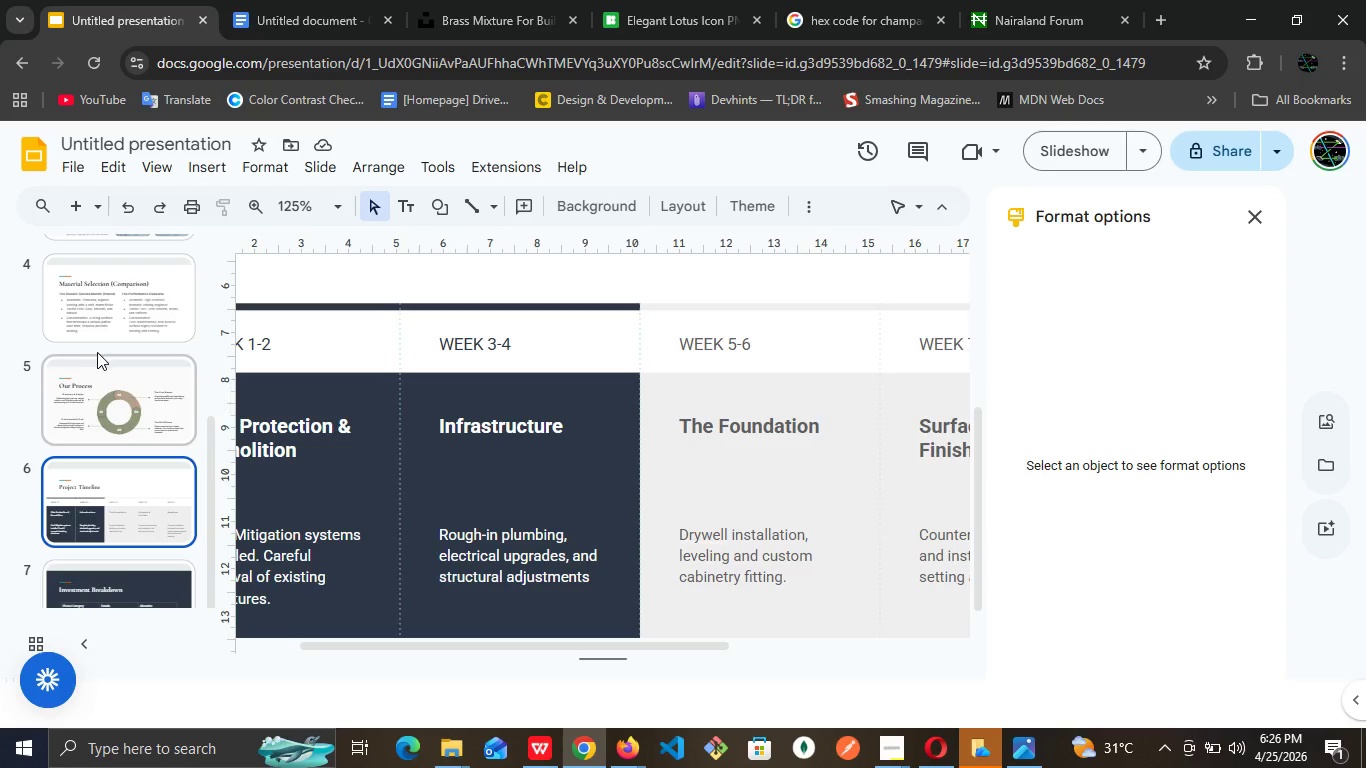 
left_click([86, 393])
 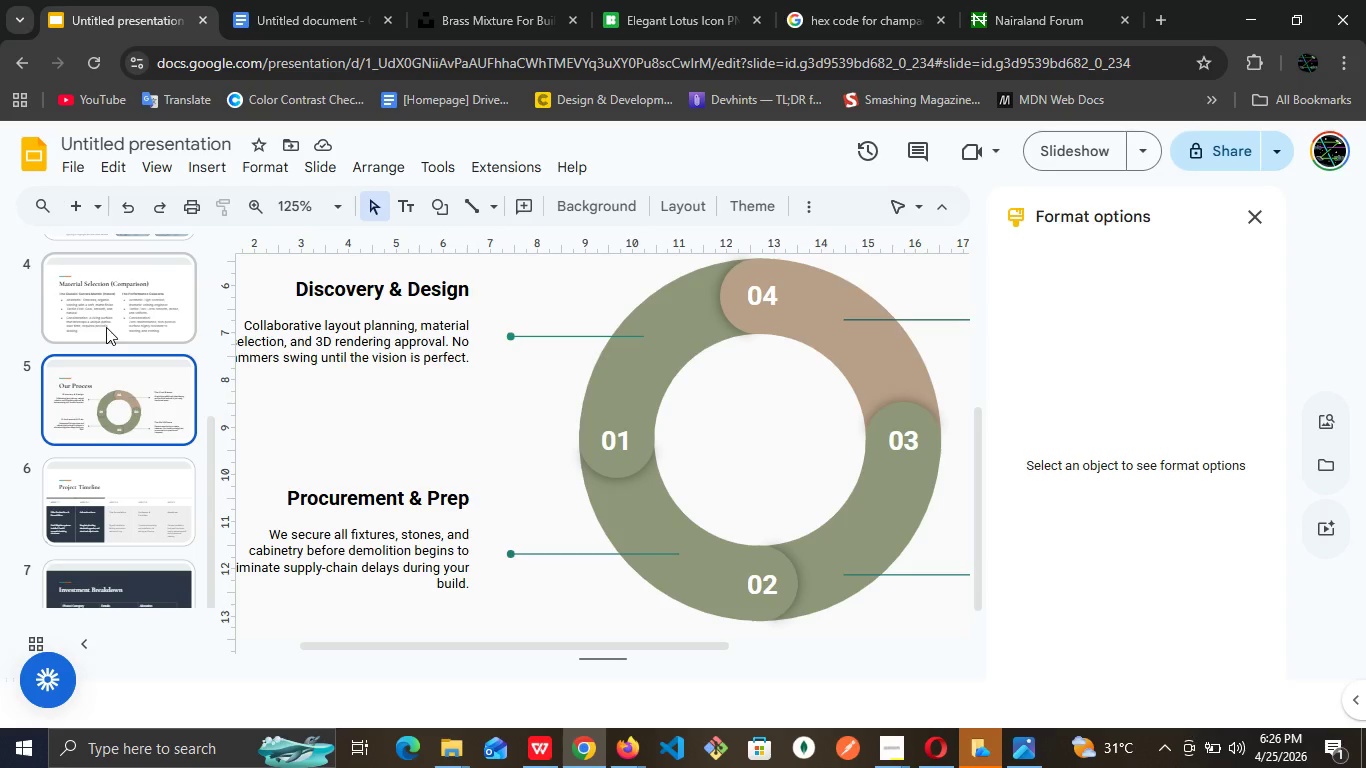 
left_click([123, 284])
 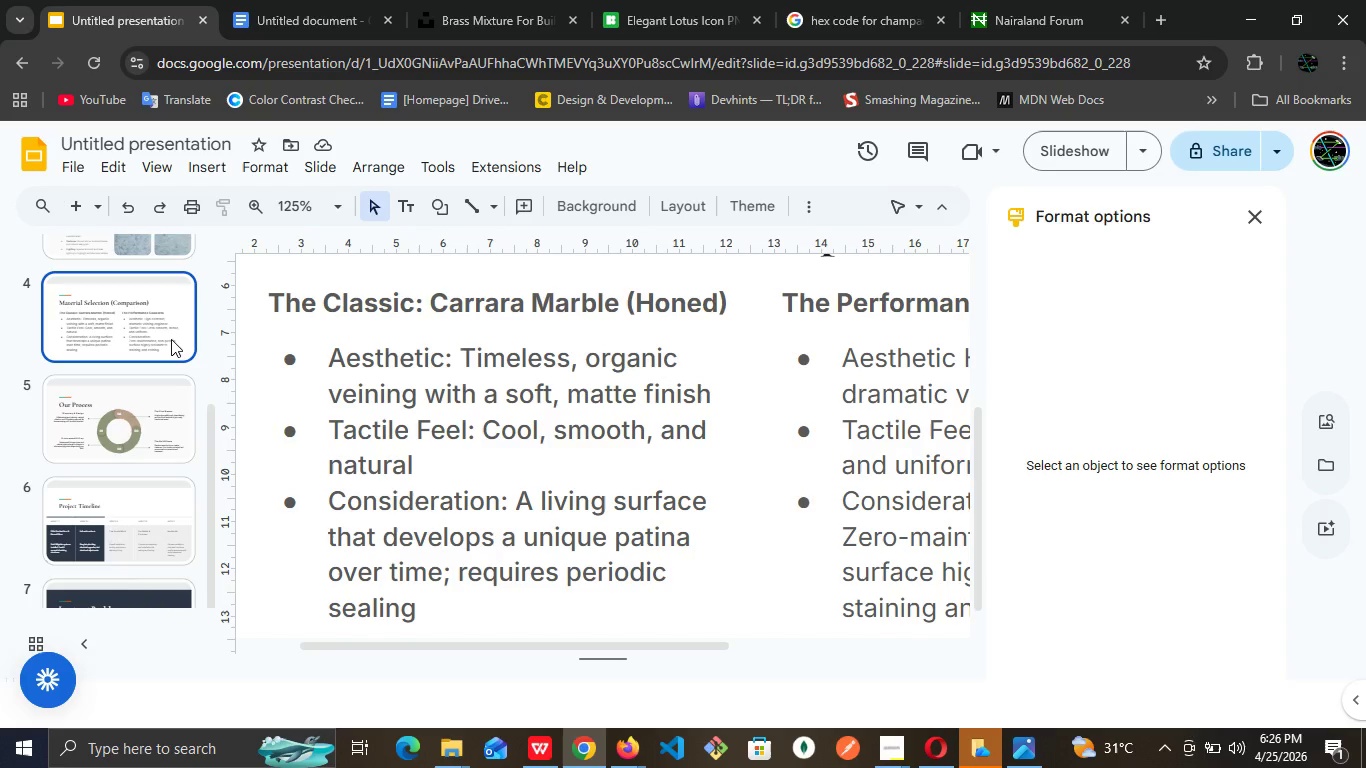 
scroll: coordinate [171, 339], scroll_direction: up, amount: 1.0
 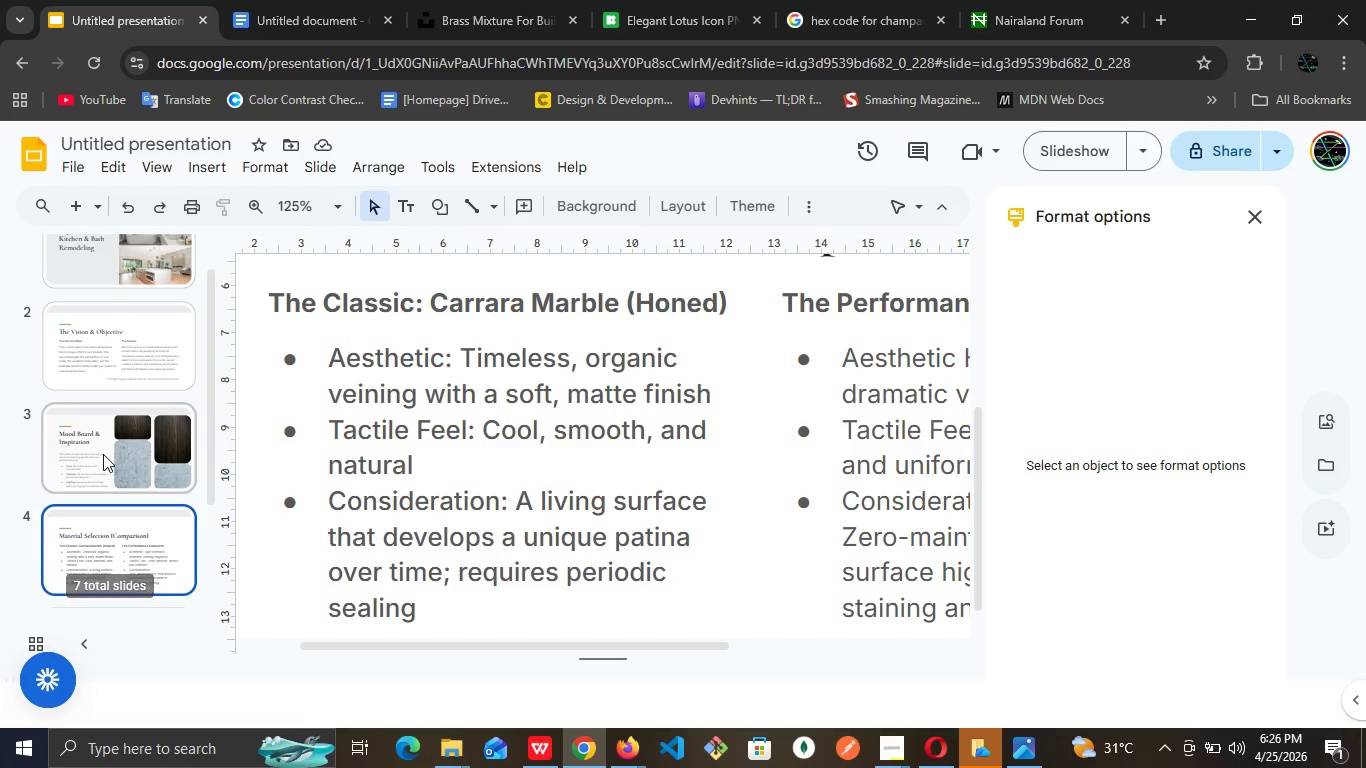 
left_click([103, 454])
 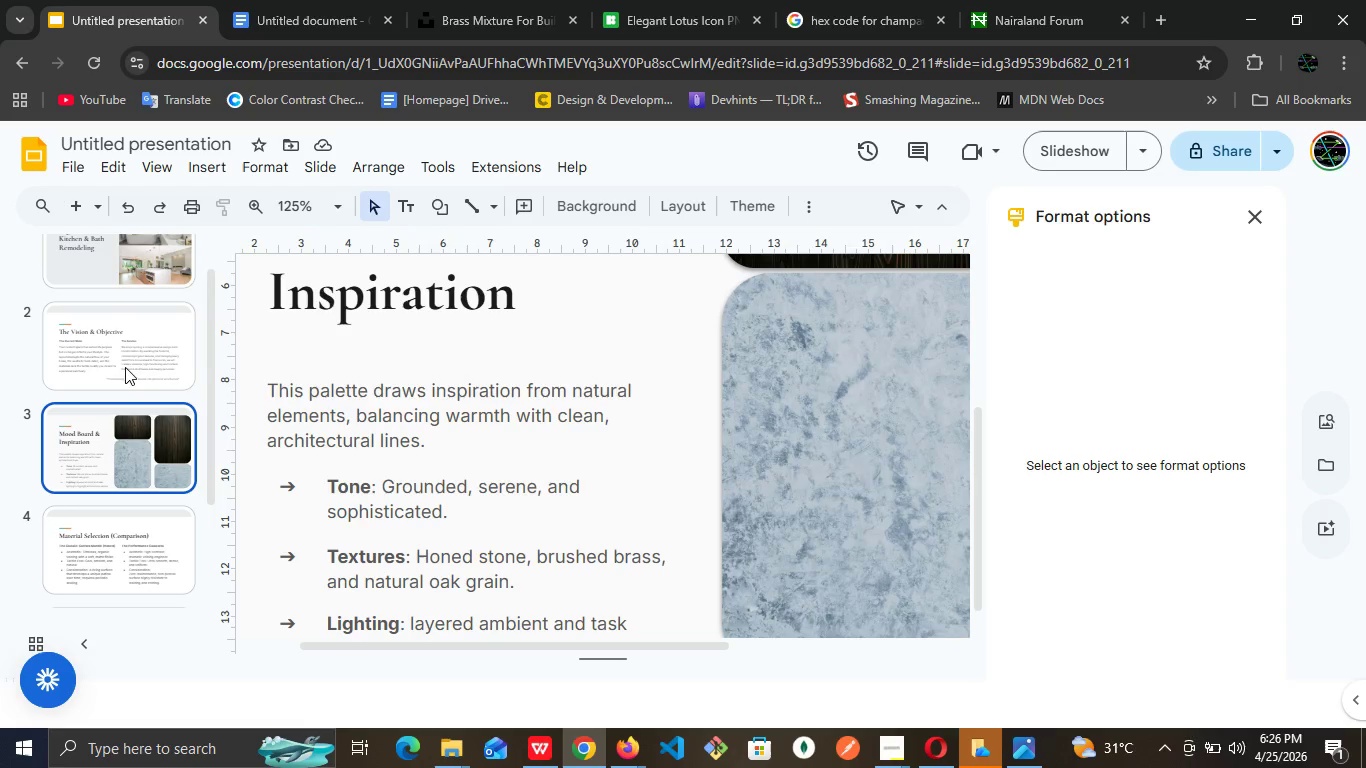 
left_click([125, 345])
 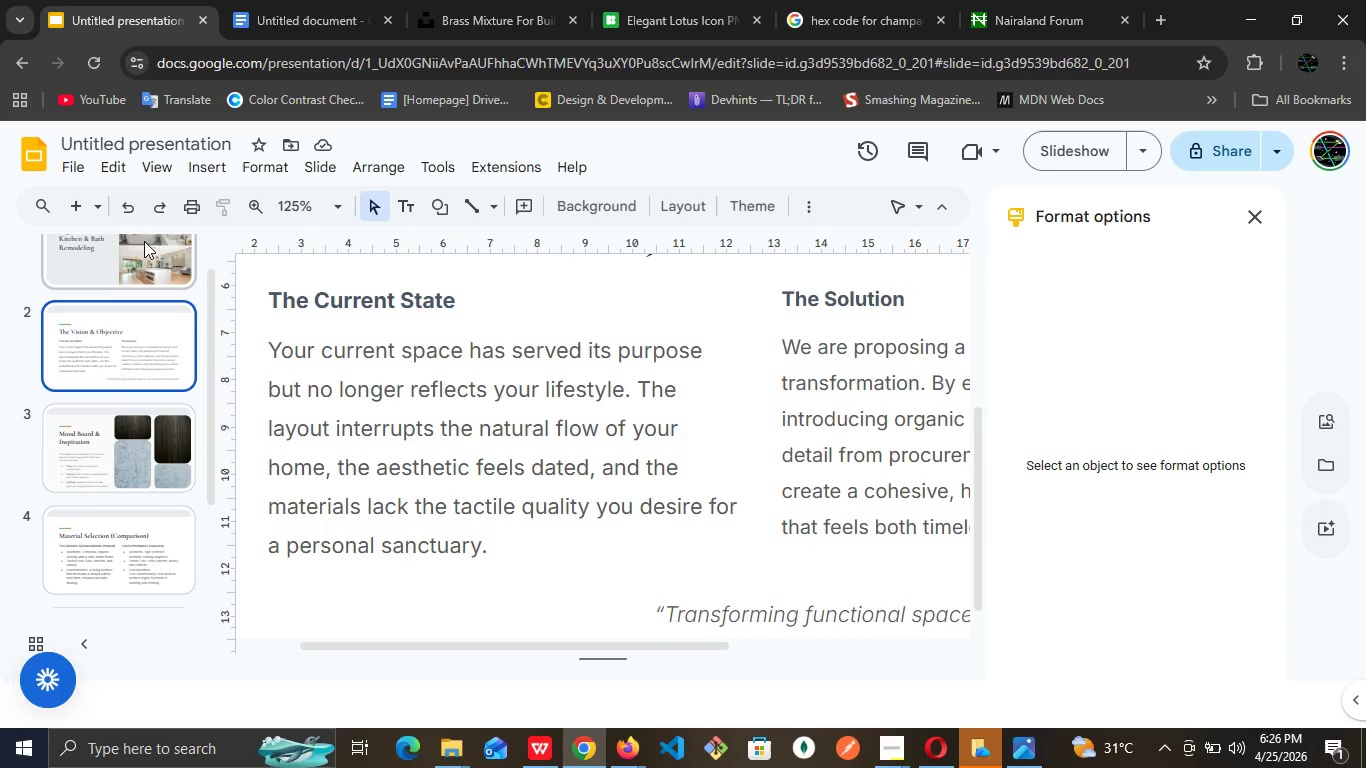 
left_click([144, 240])
 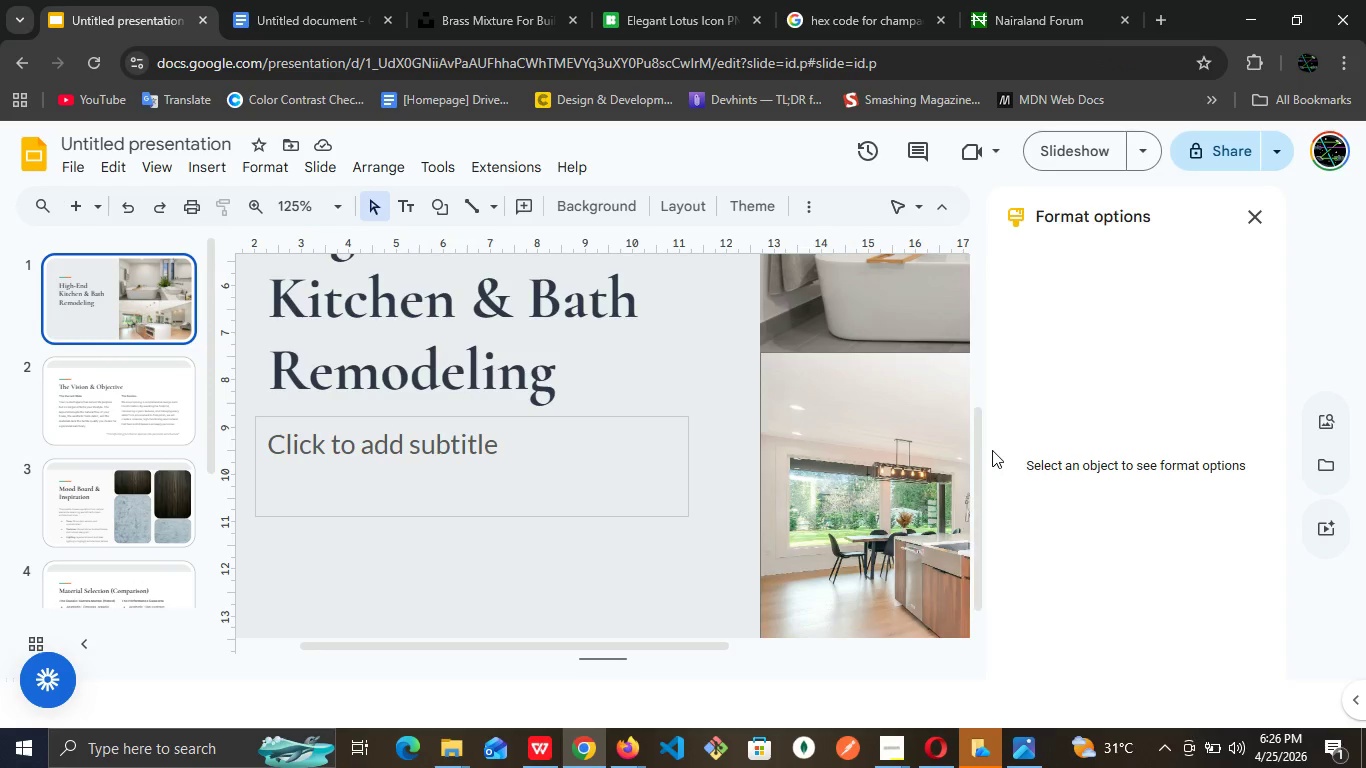 
left_click_drag(start_coordinate=[977, 460], to_coordinate=[994, 368])
 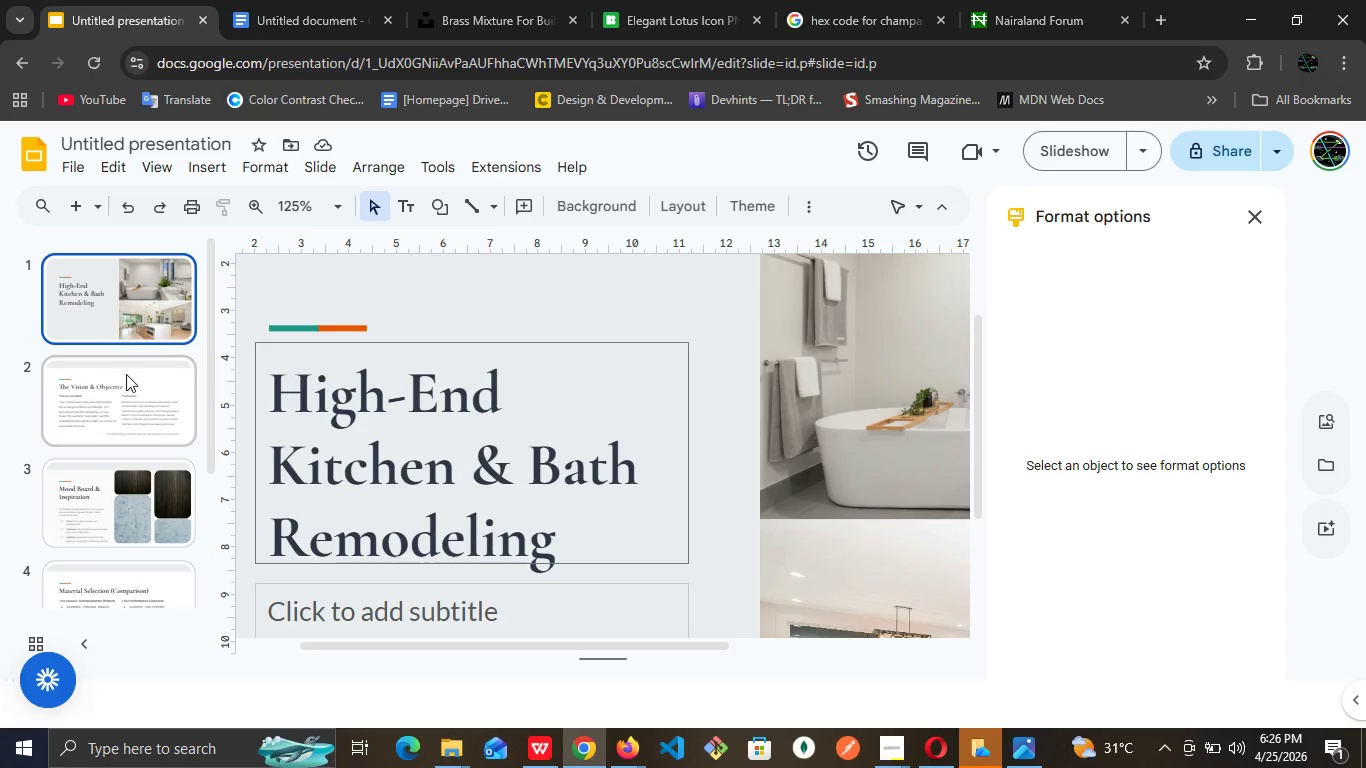 
left_click([115, 401])
 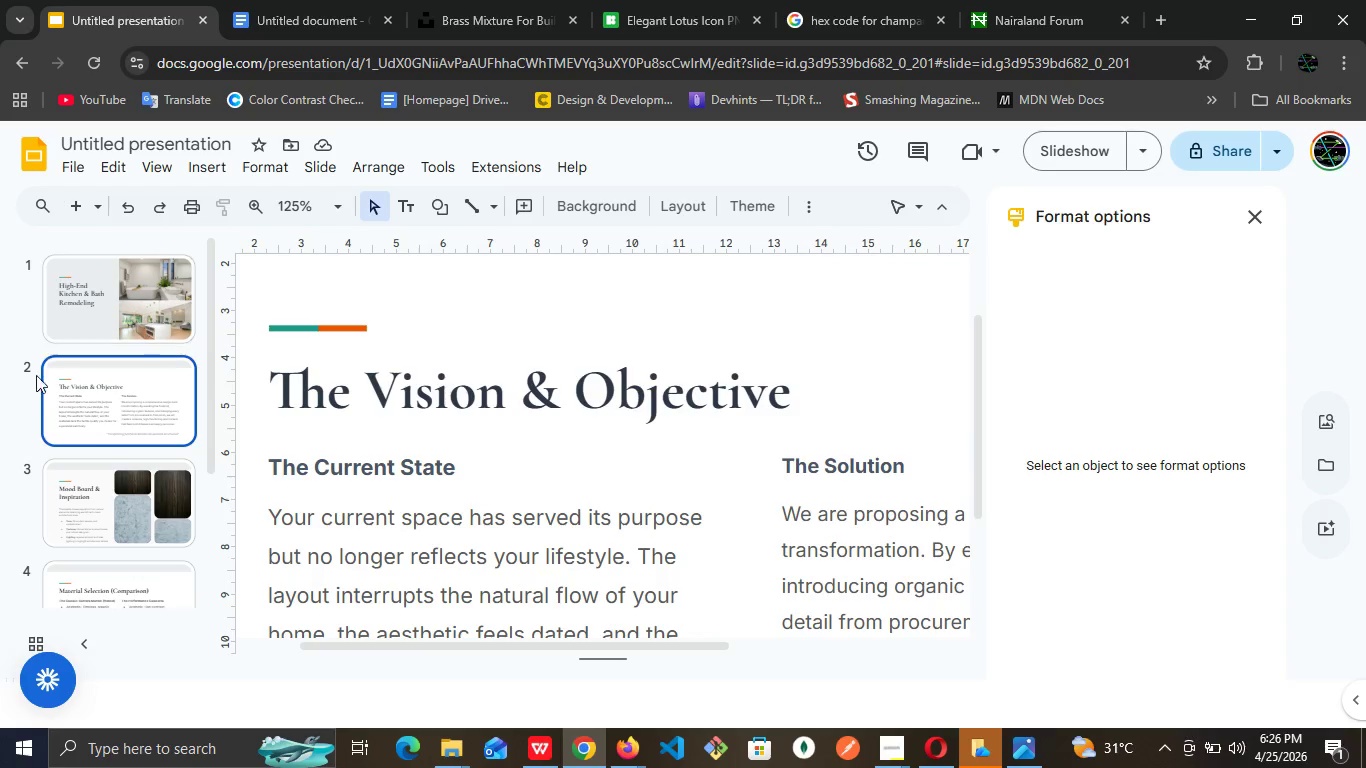 
left_click([102, 484])
 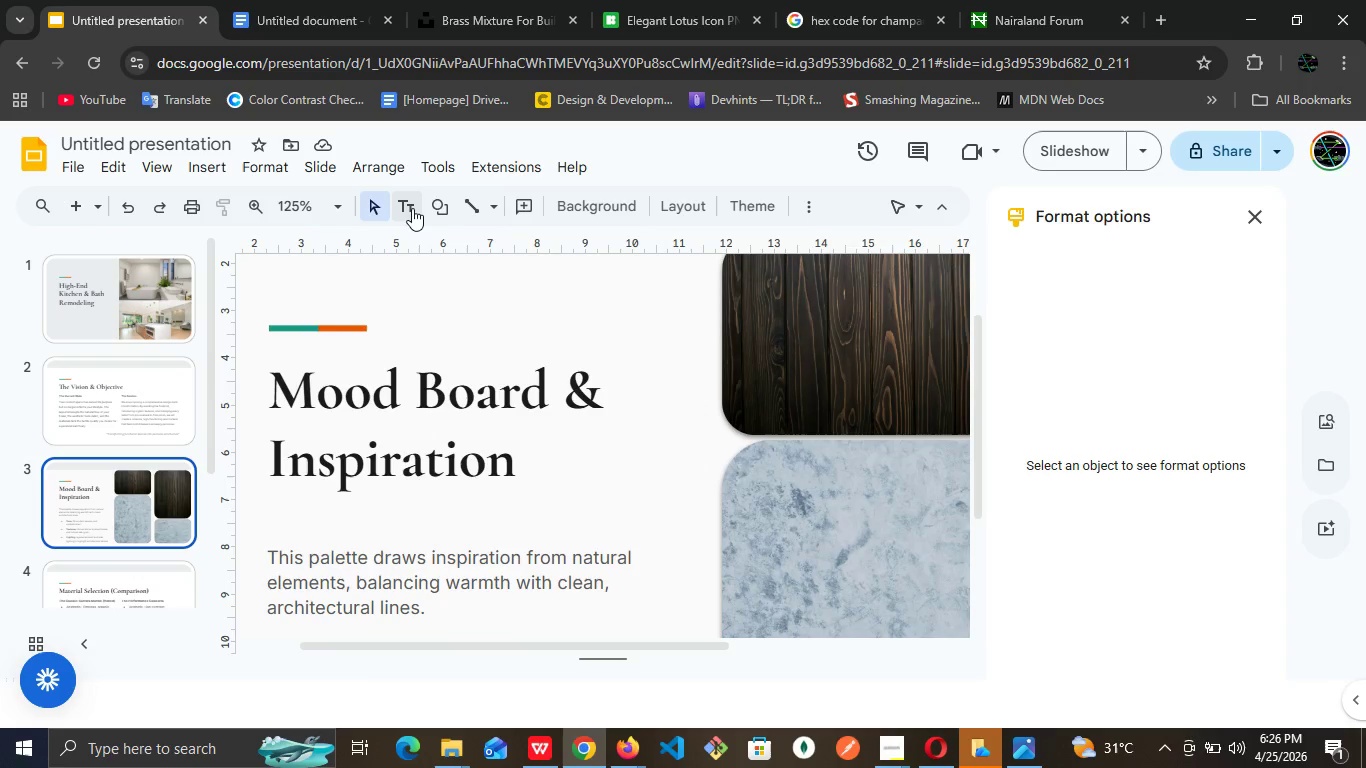 
left_click([337, 208])
 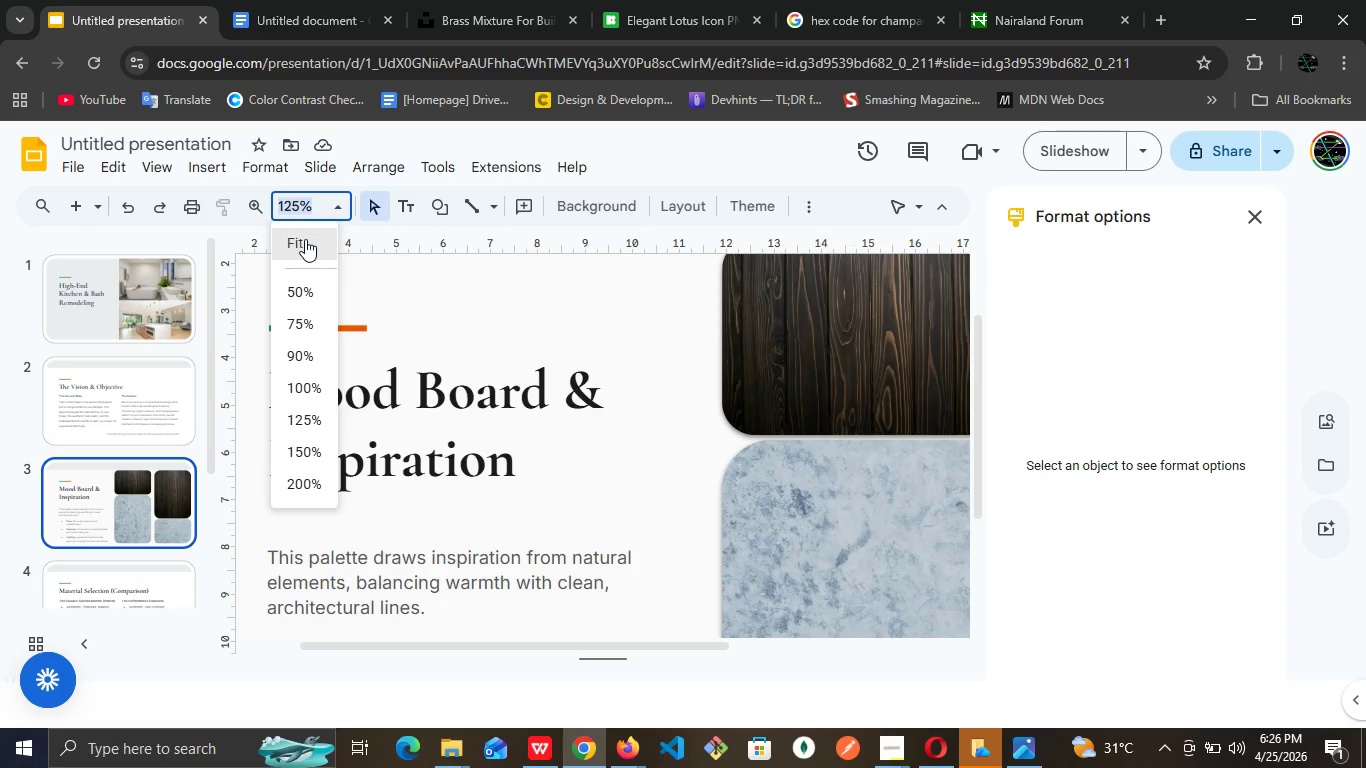 
left_click([305, 239])
 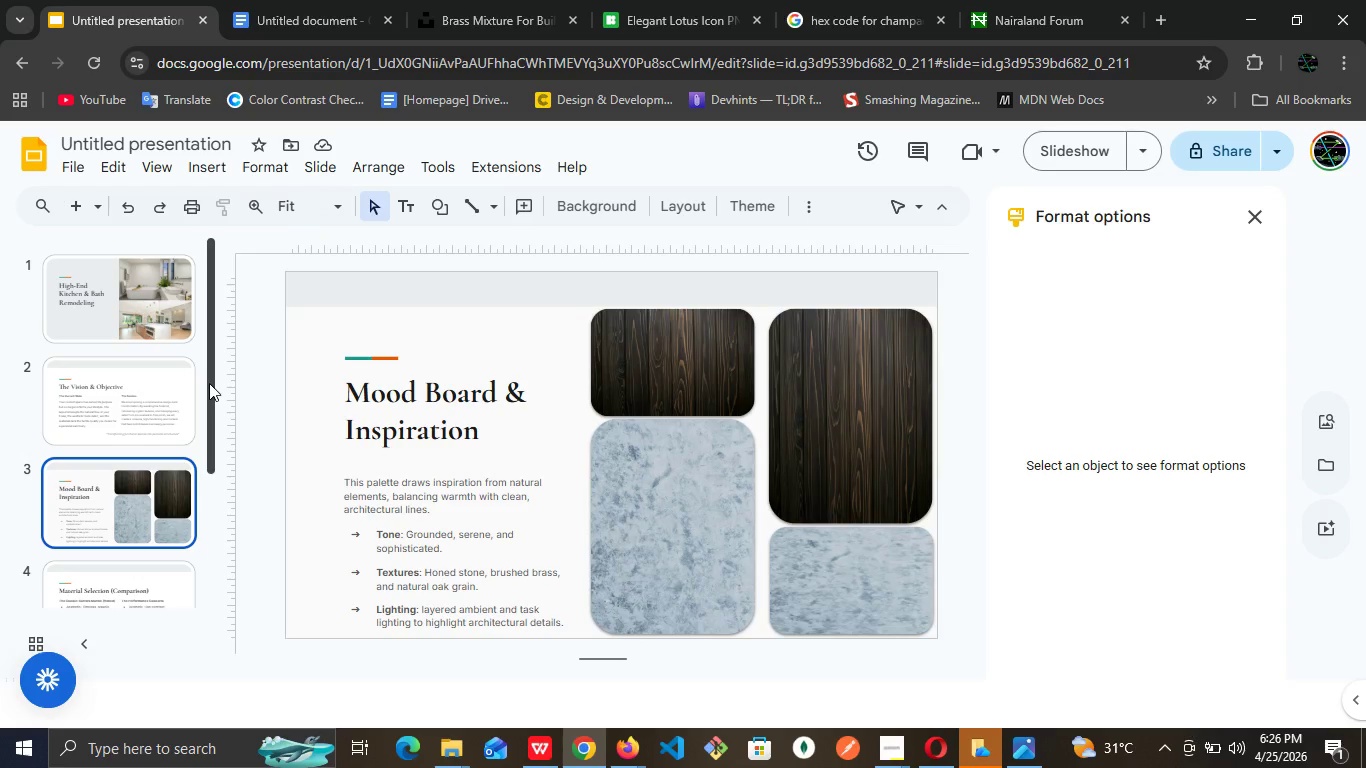 
scroll: coordinate [209, 383], scroll_direction: up, amount: 2.0
 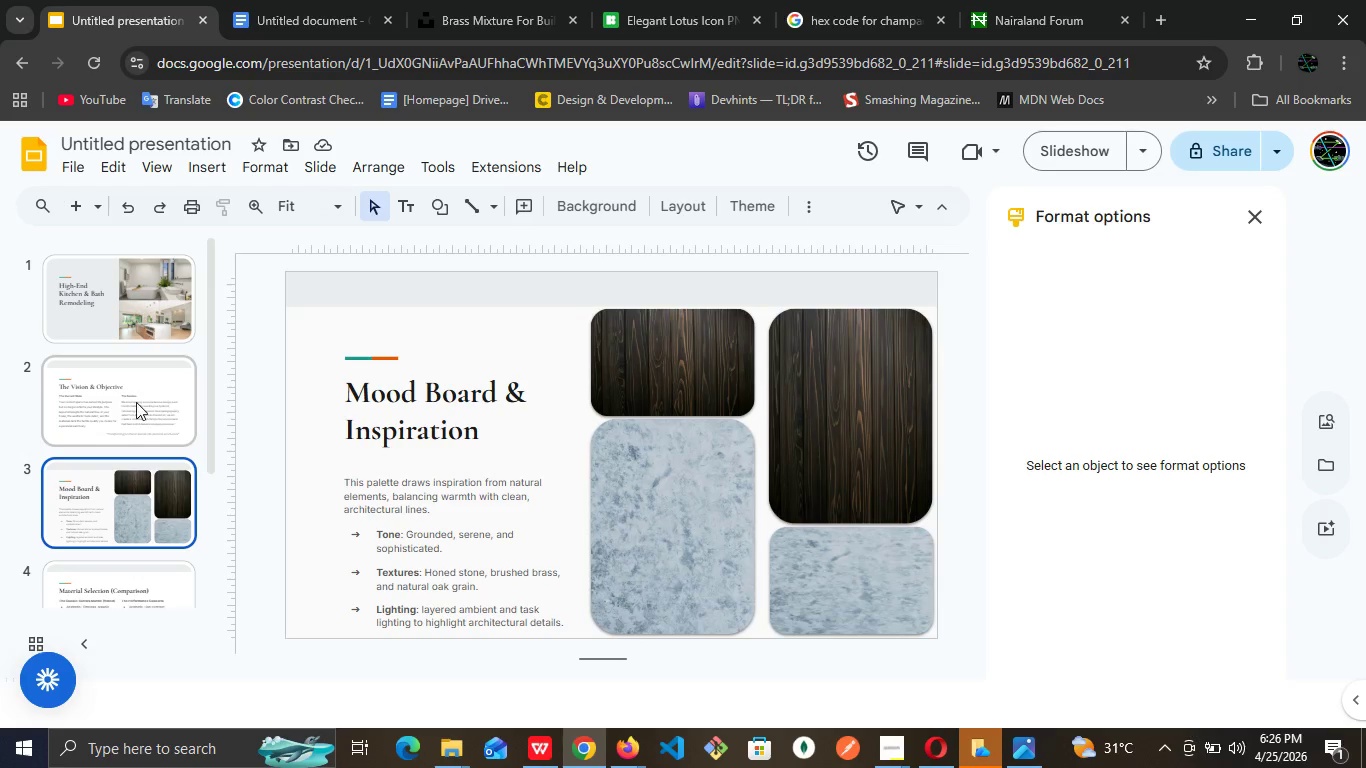 
left_click([136, 402])
 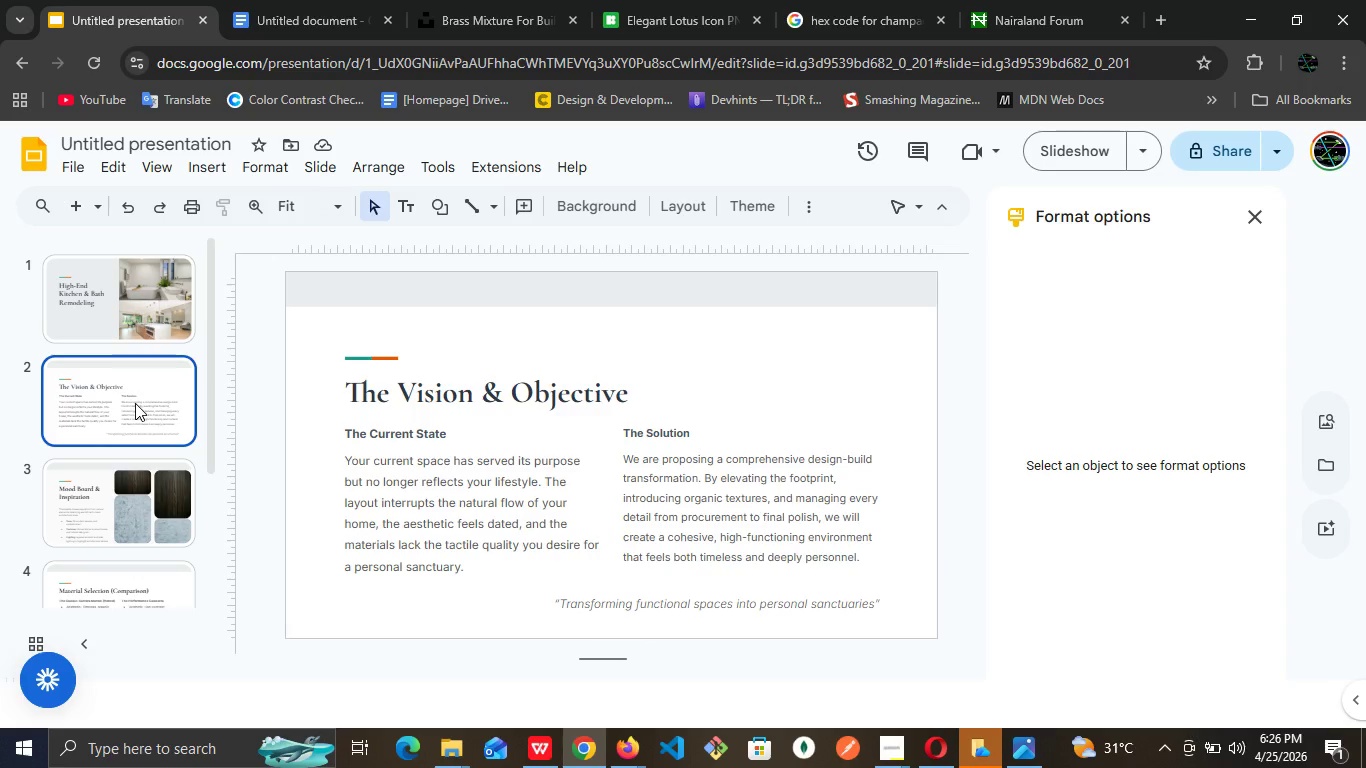 
scroll: coordinate [135, 403], scroll_direction: up, amount: 2.0
 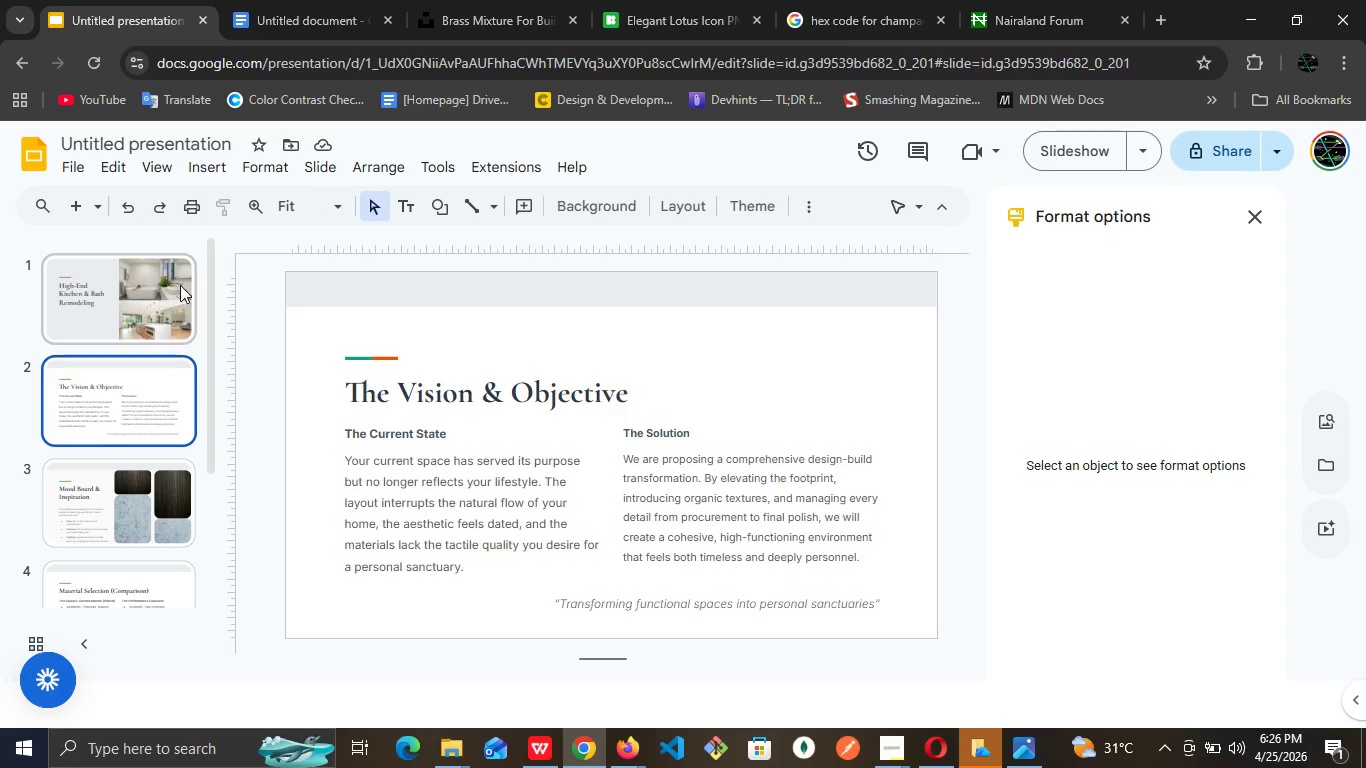 
left_click([180, 284])
 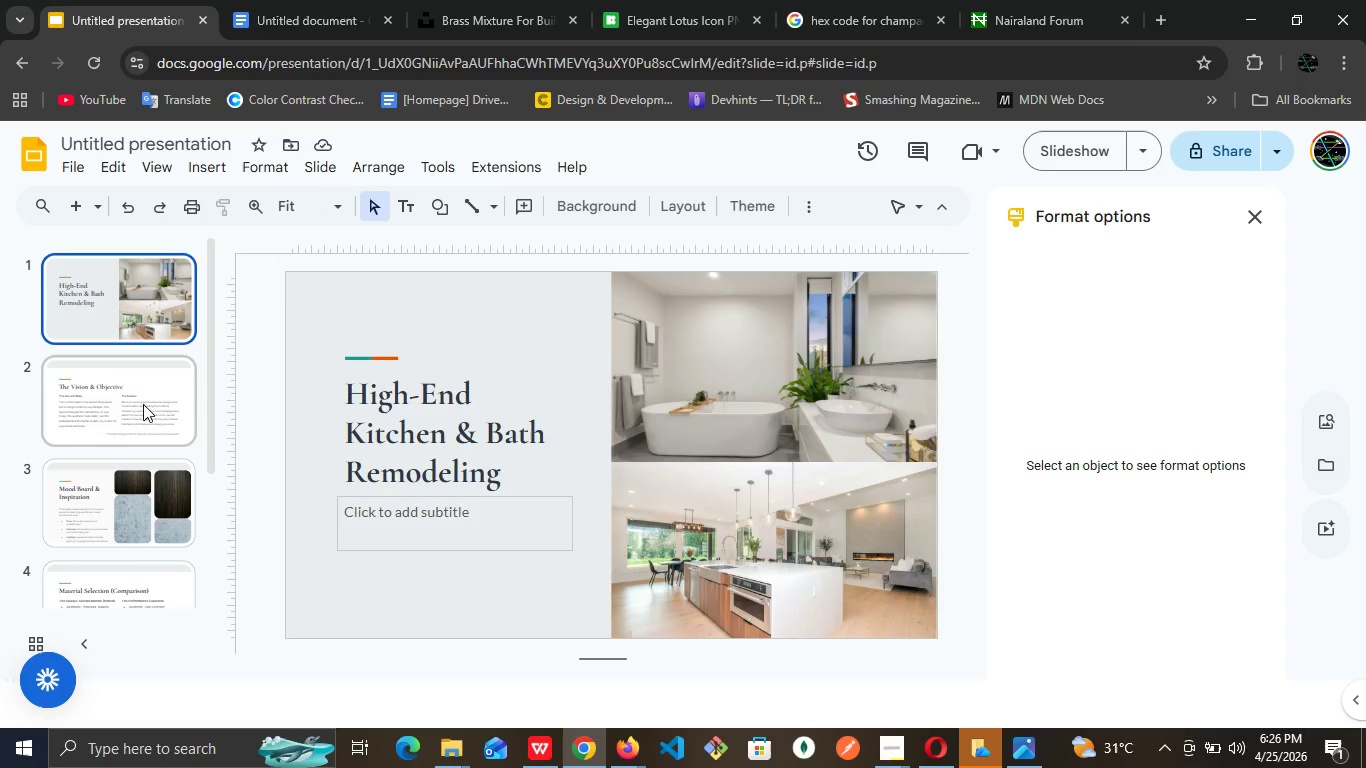 
left_click([143, 404])
 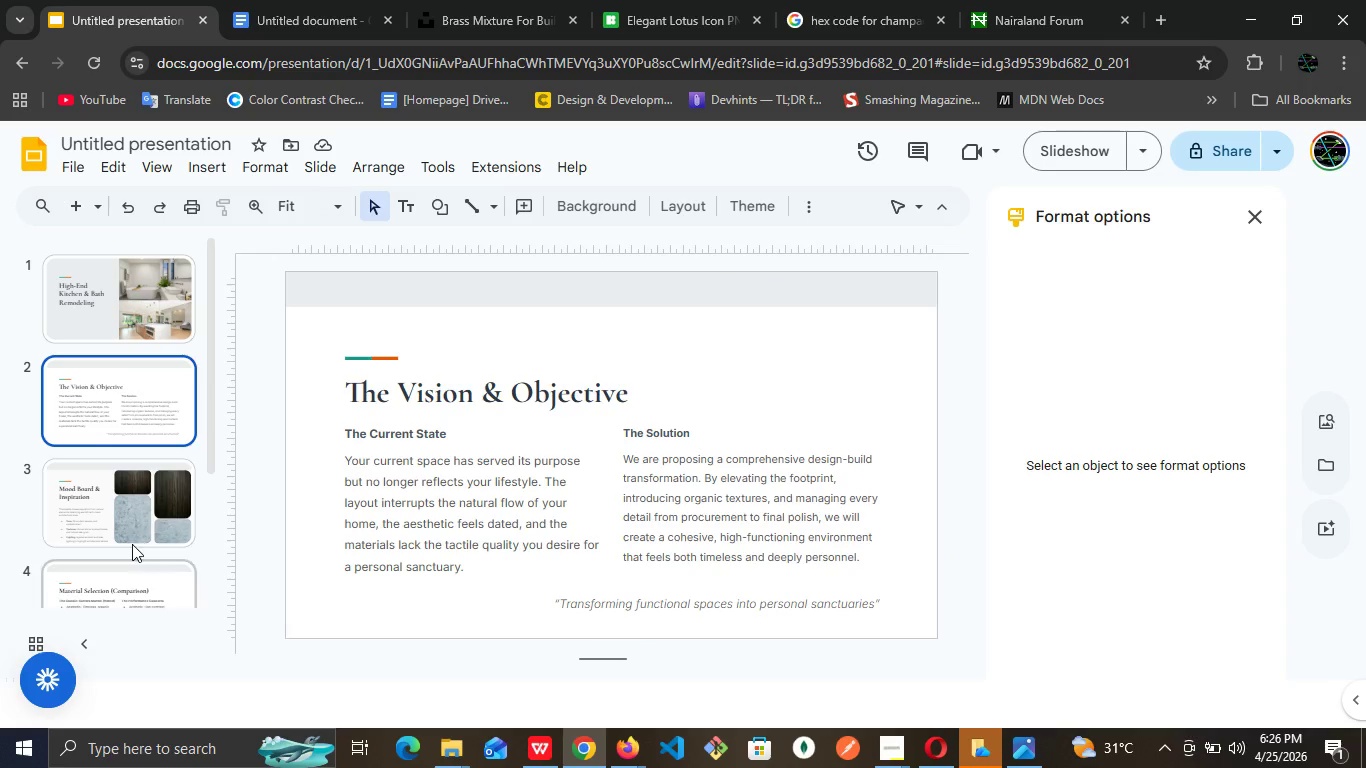 
left_click([132, 544])
 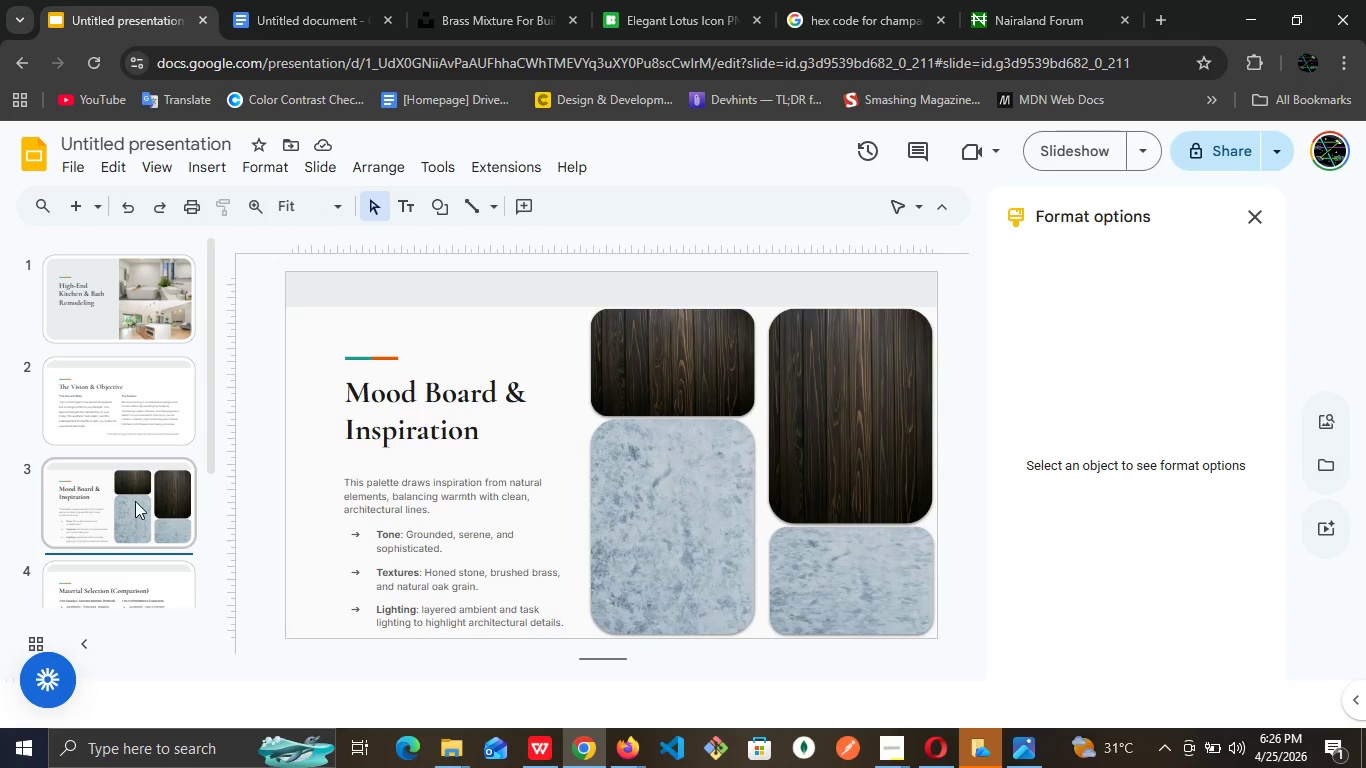 
left_click([135, 501])
 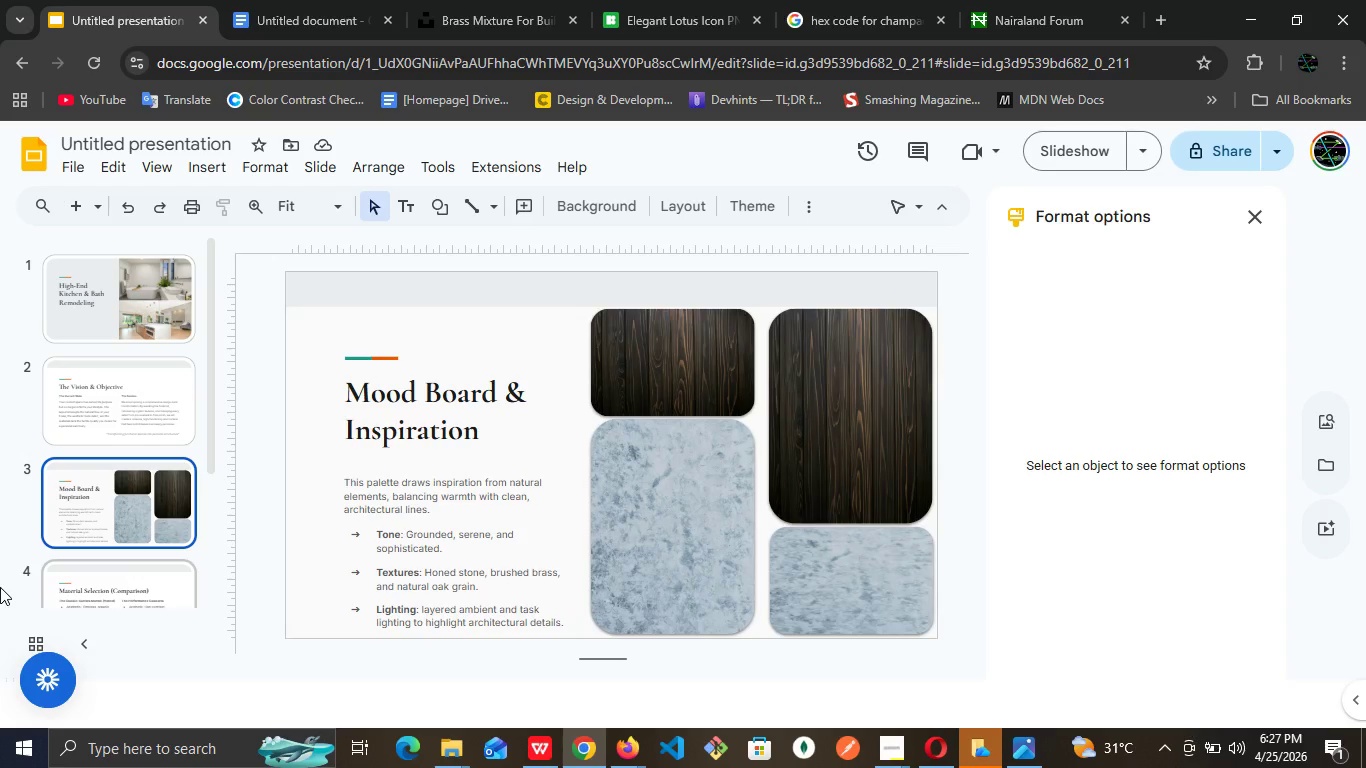 
wait(35.31)
 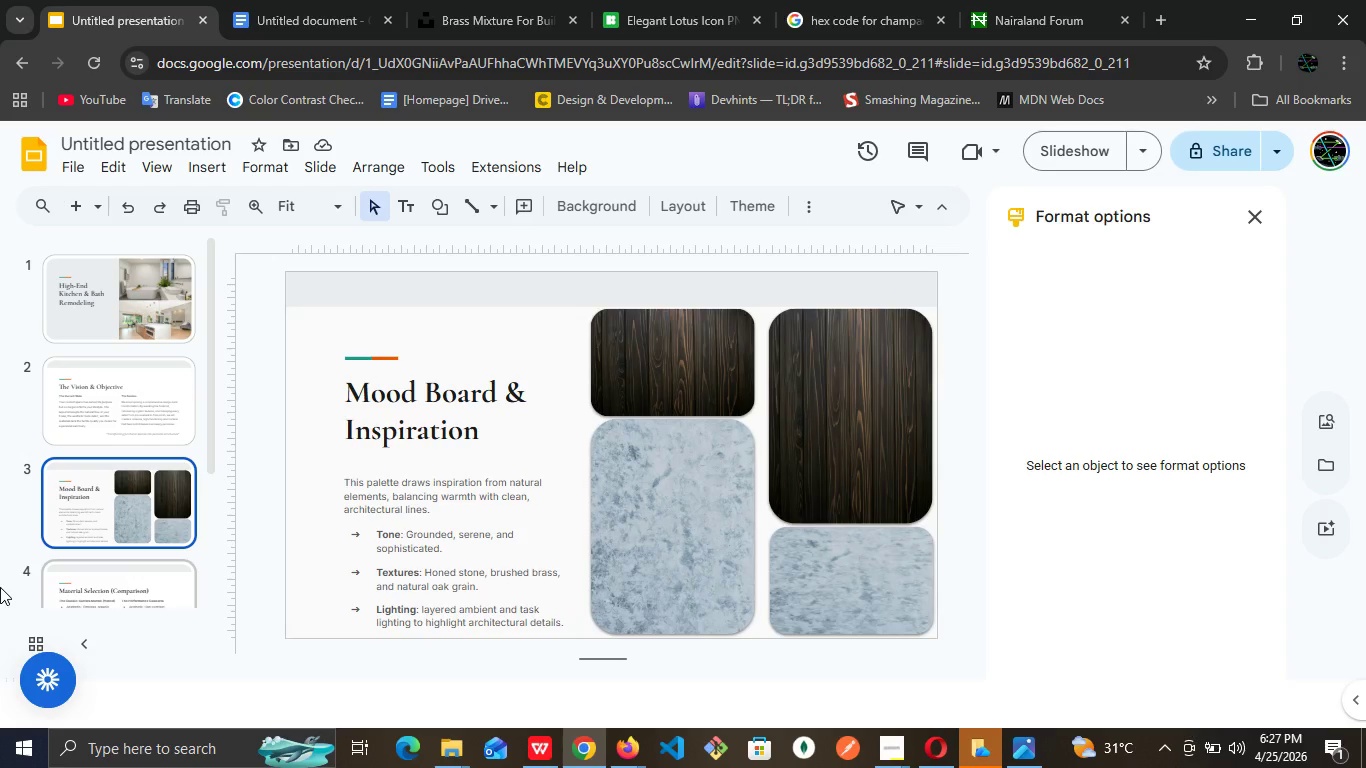 
left_click([138, 576])
 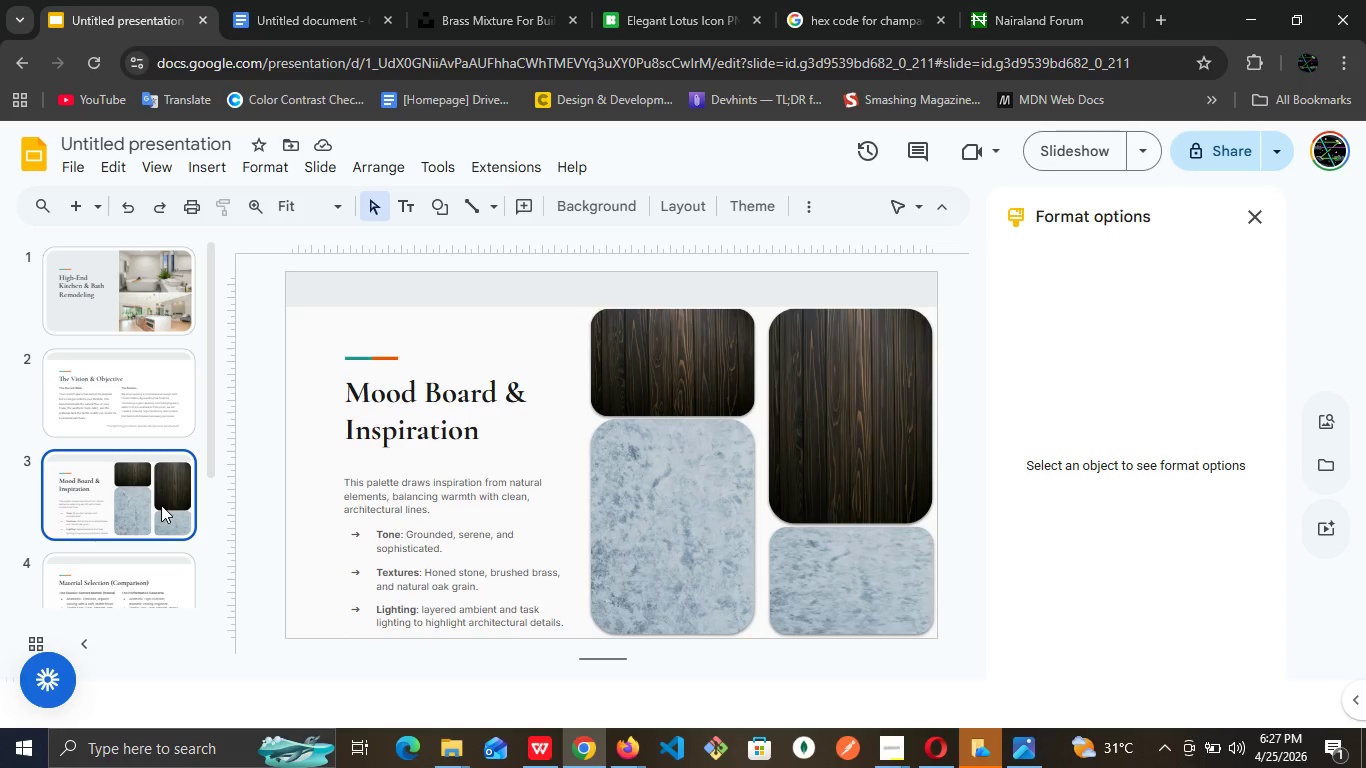 
wait(8.39)
 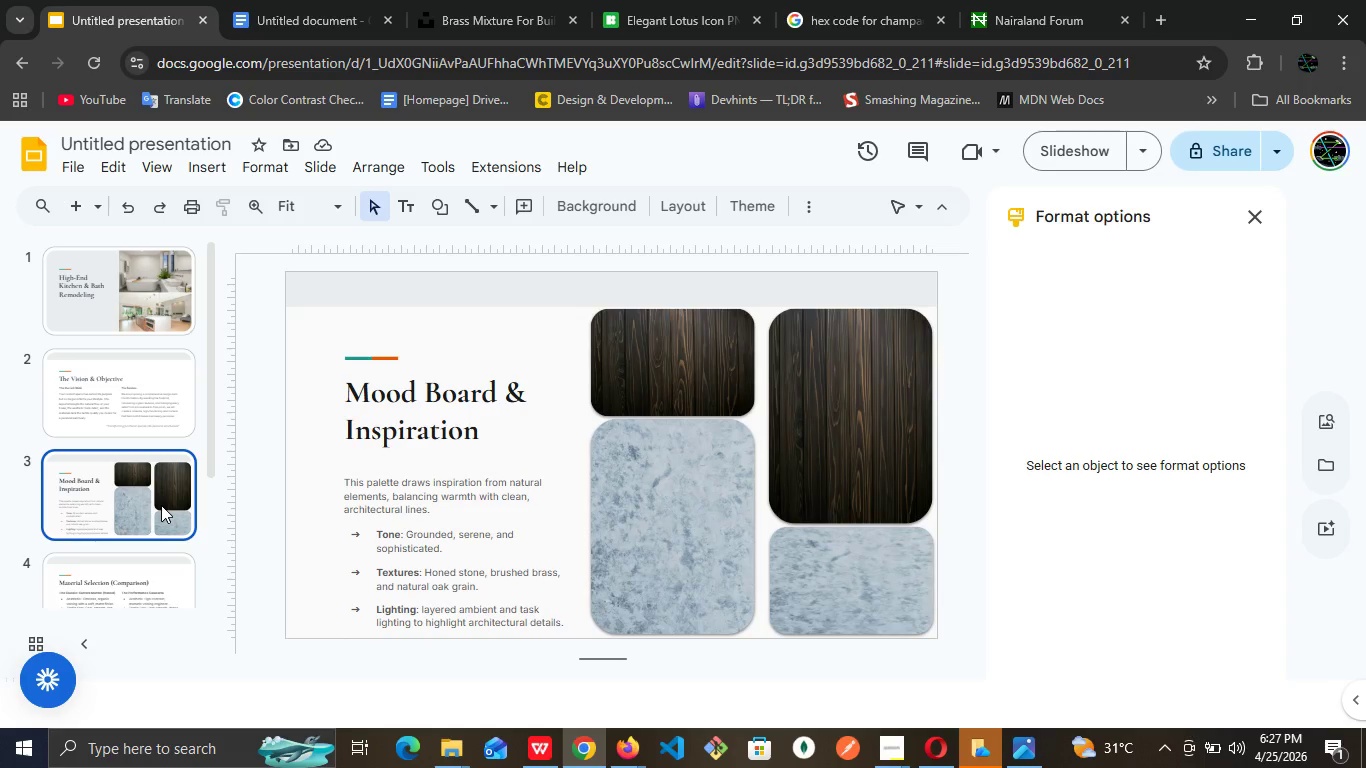 
scroll: coordinate [161, 505], scroll_direction: down, amount: 1.0
 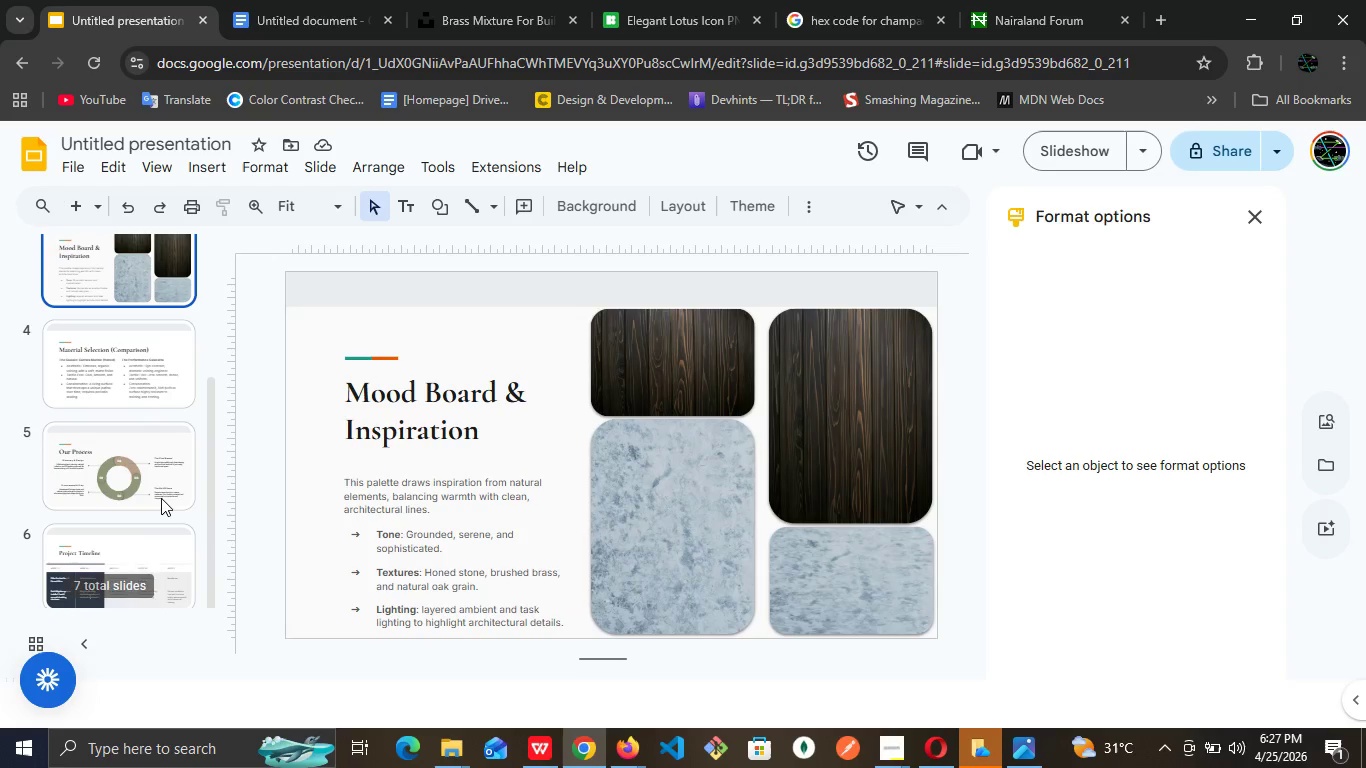 
left_click([161, 497])
 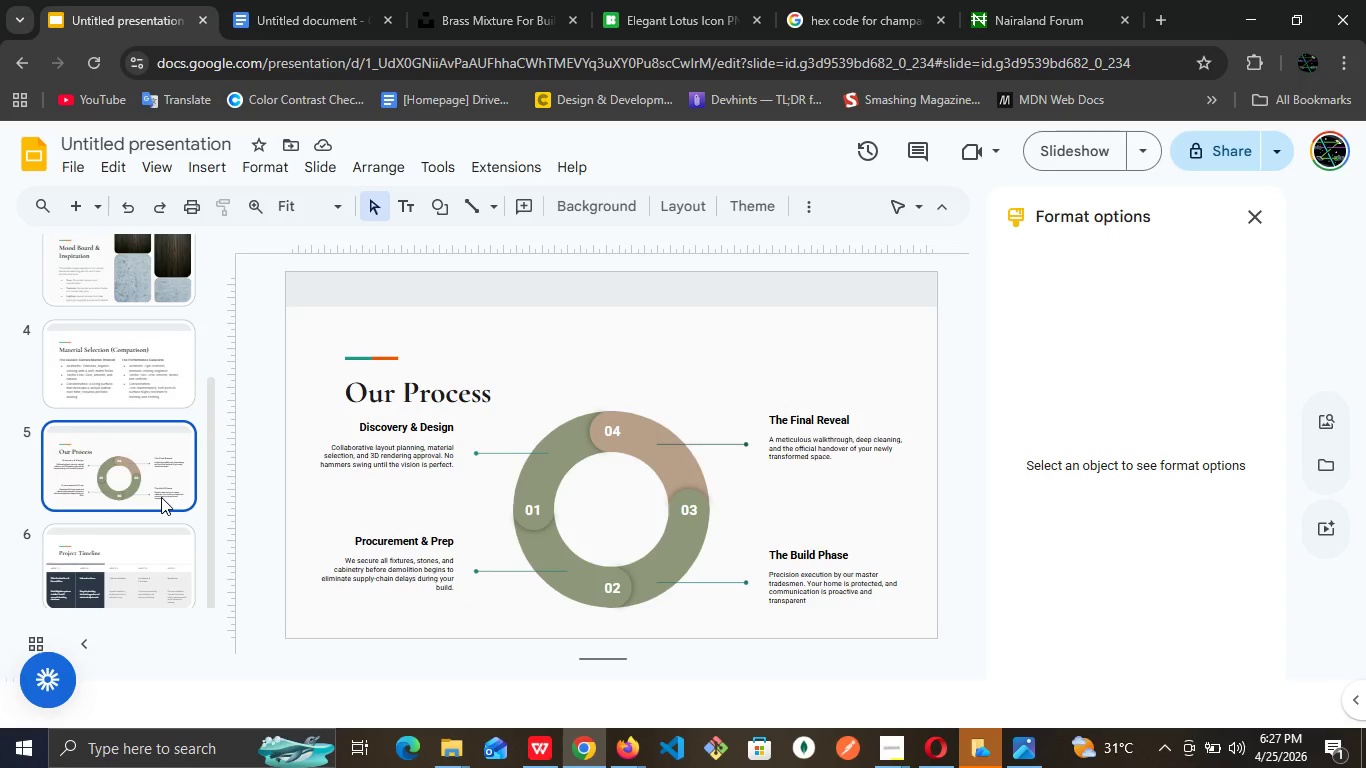 
scroll: coordinate [161, 497], scroll_direction: down, amount: 1.0
 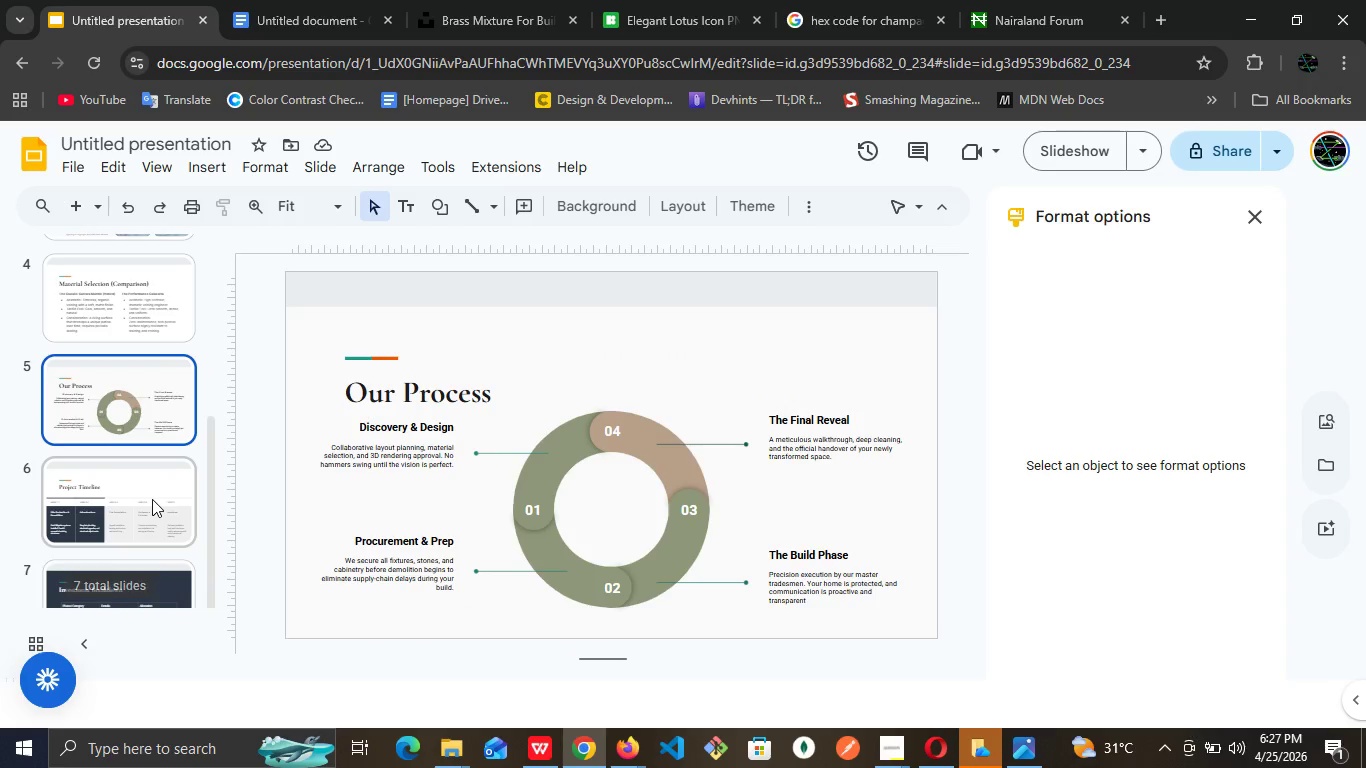 
left_click([152, 499])
 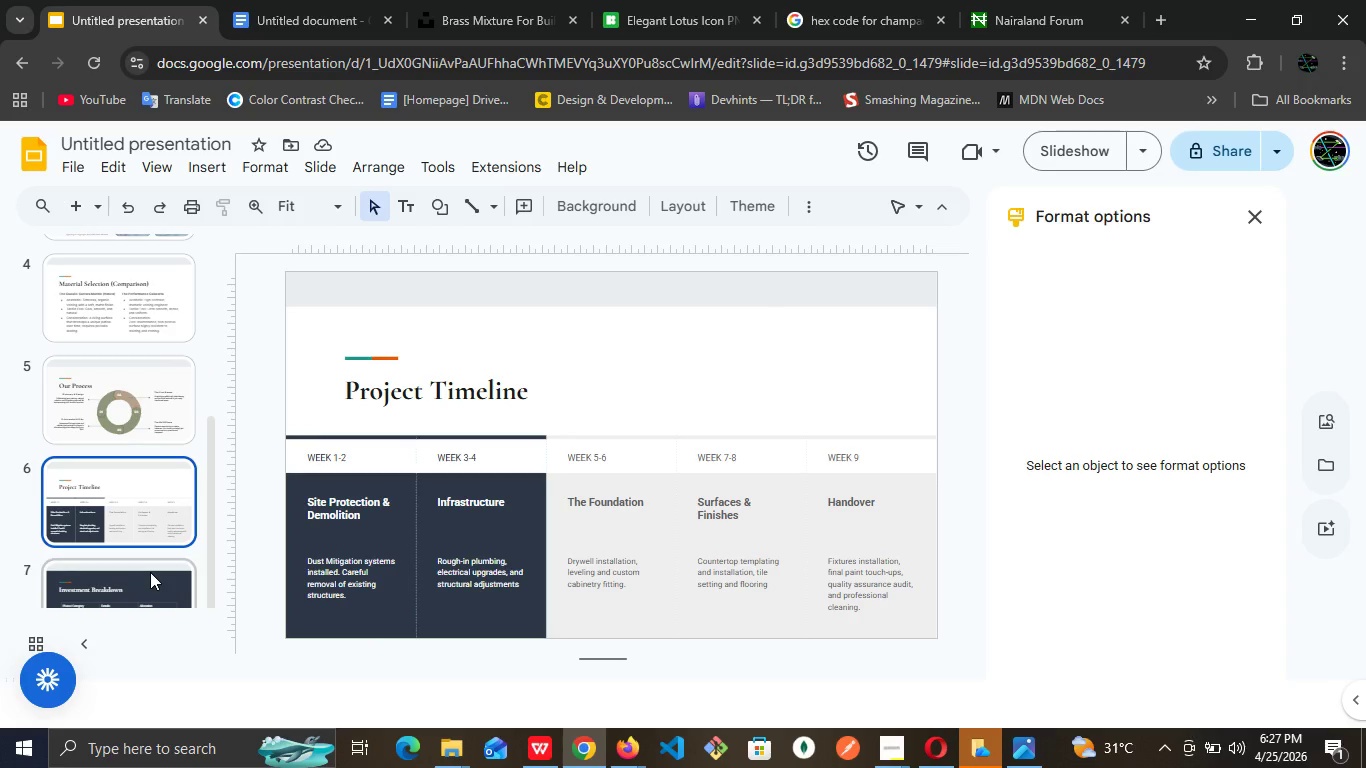 
wait(5.39)
 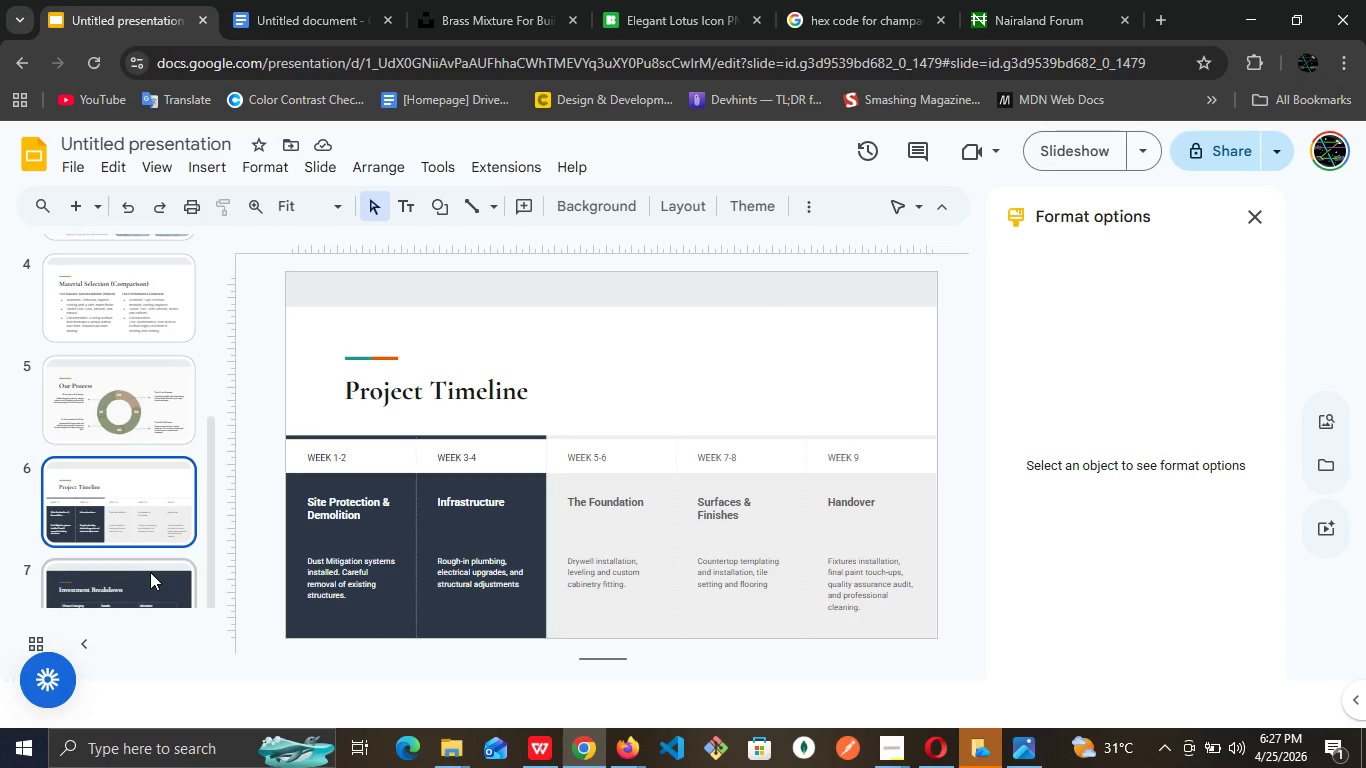 
left_click([150, 572])
 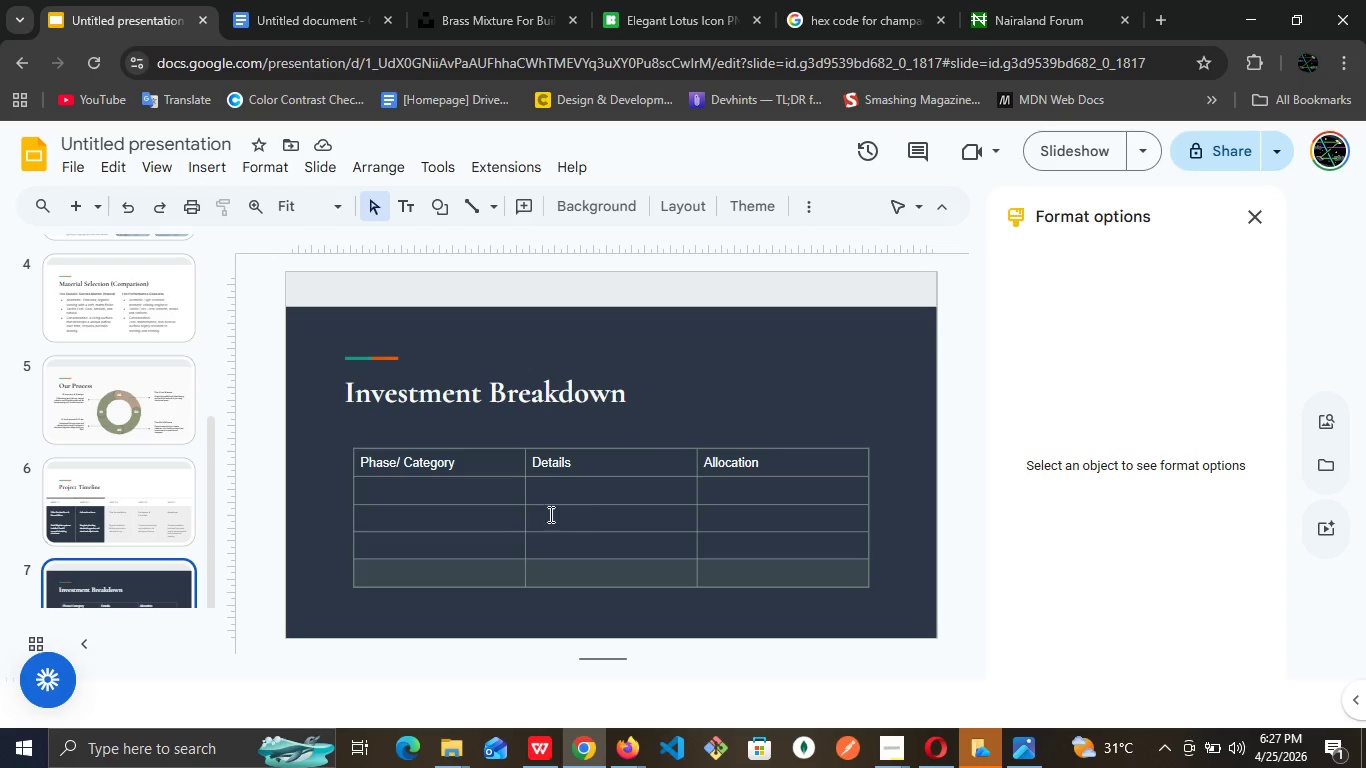 
left_click([453, 496])
 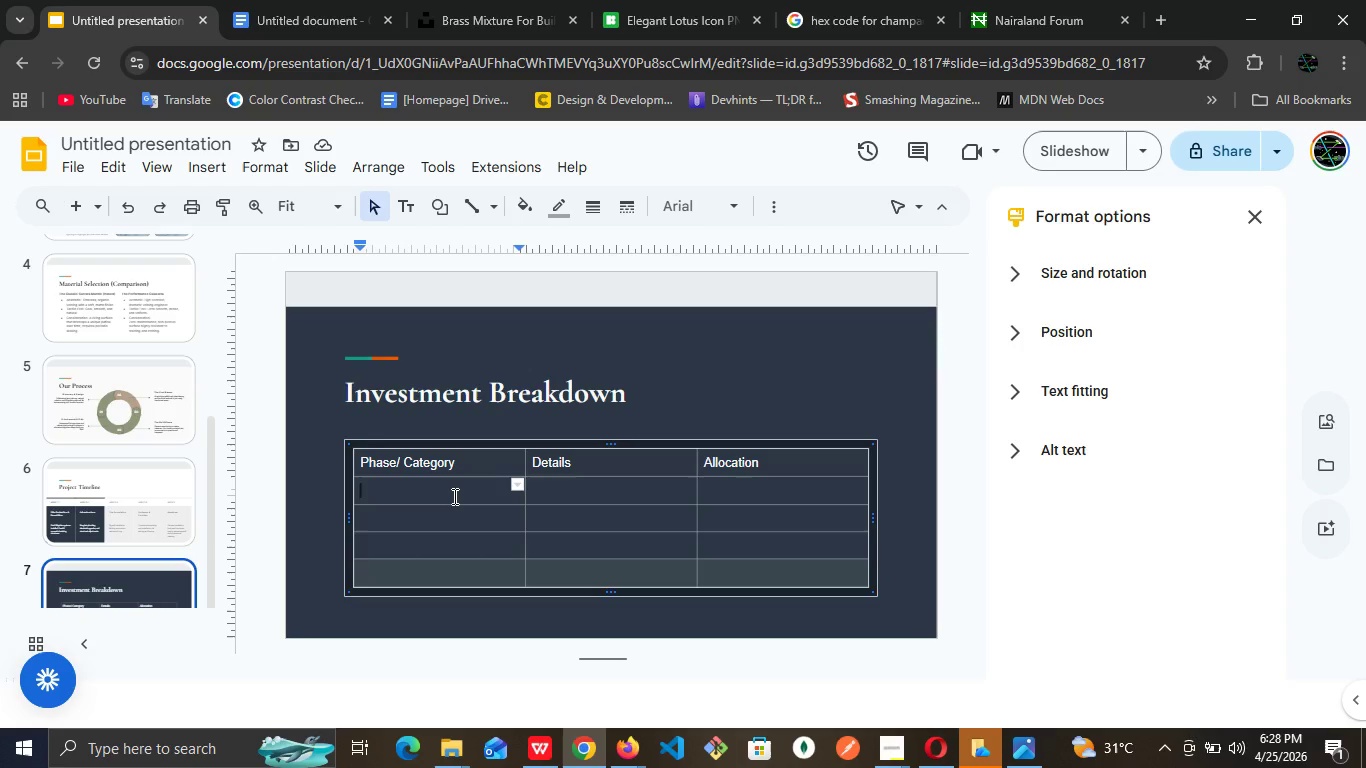 
wait(34.5)
 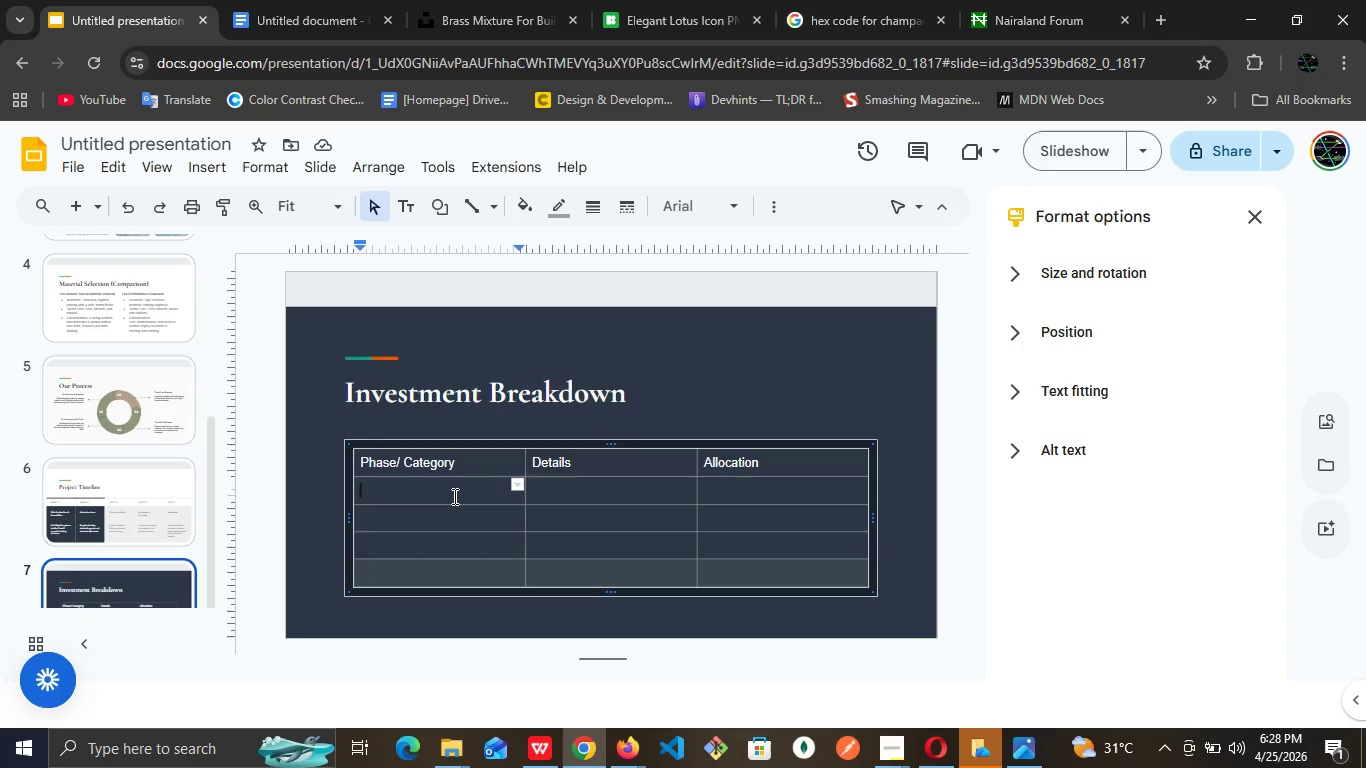 
left_click([431, 487])
 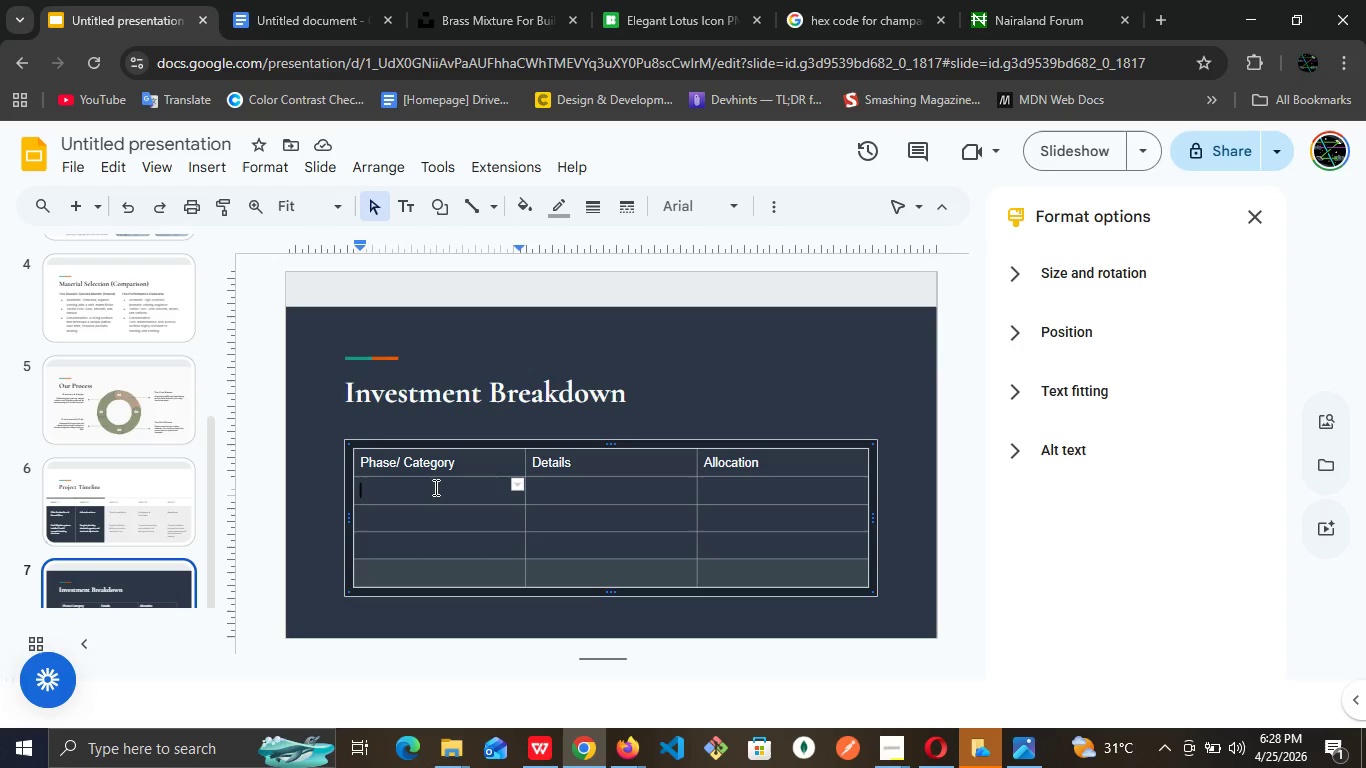 
wait(15.22)
 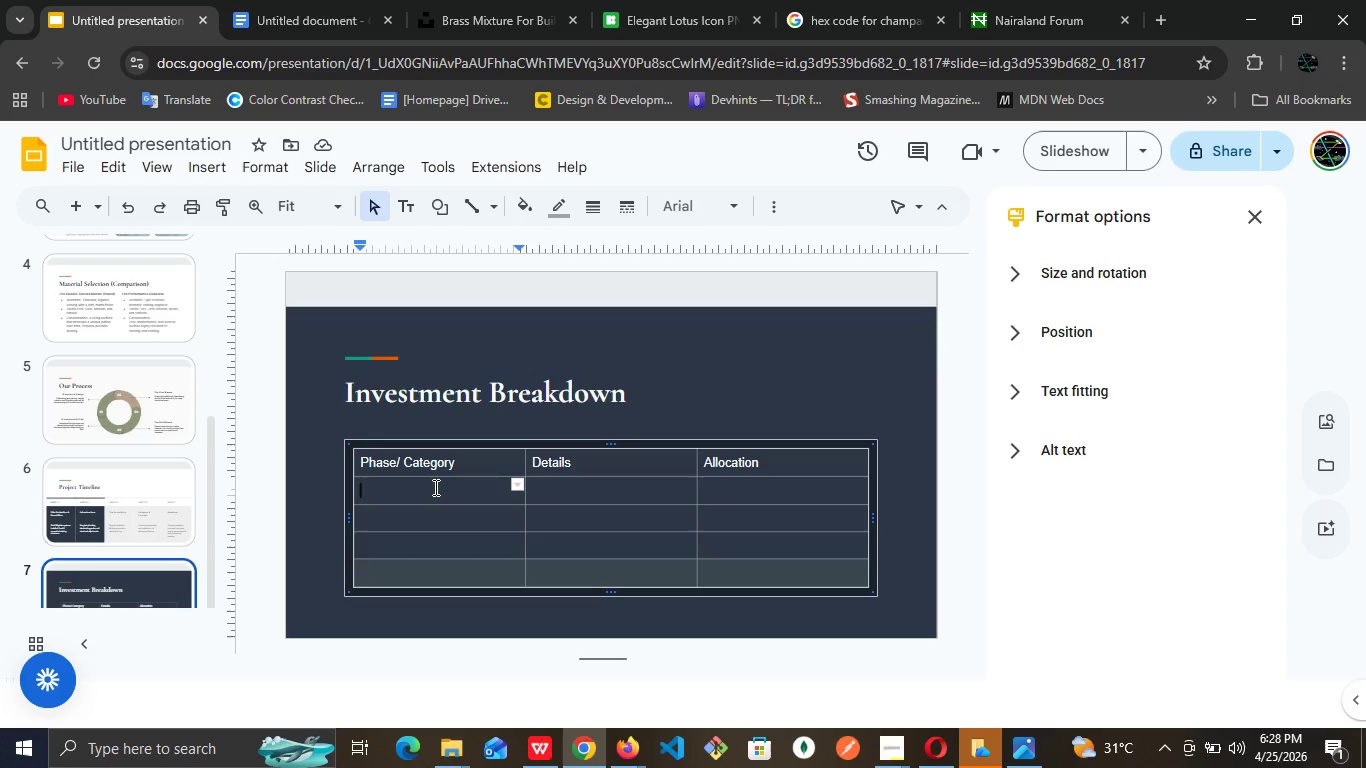 
left_click([437, 487])
 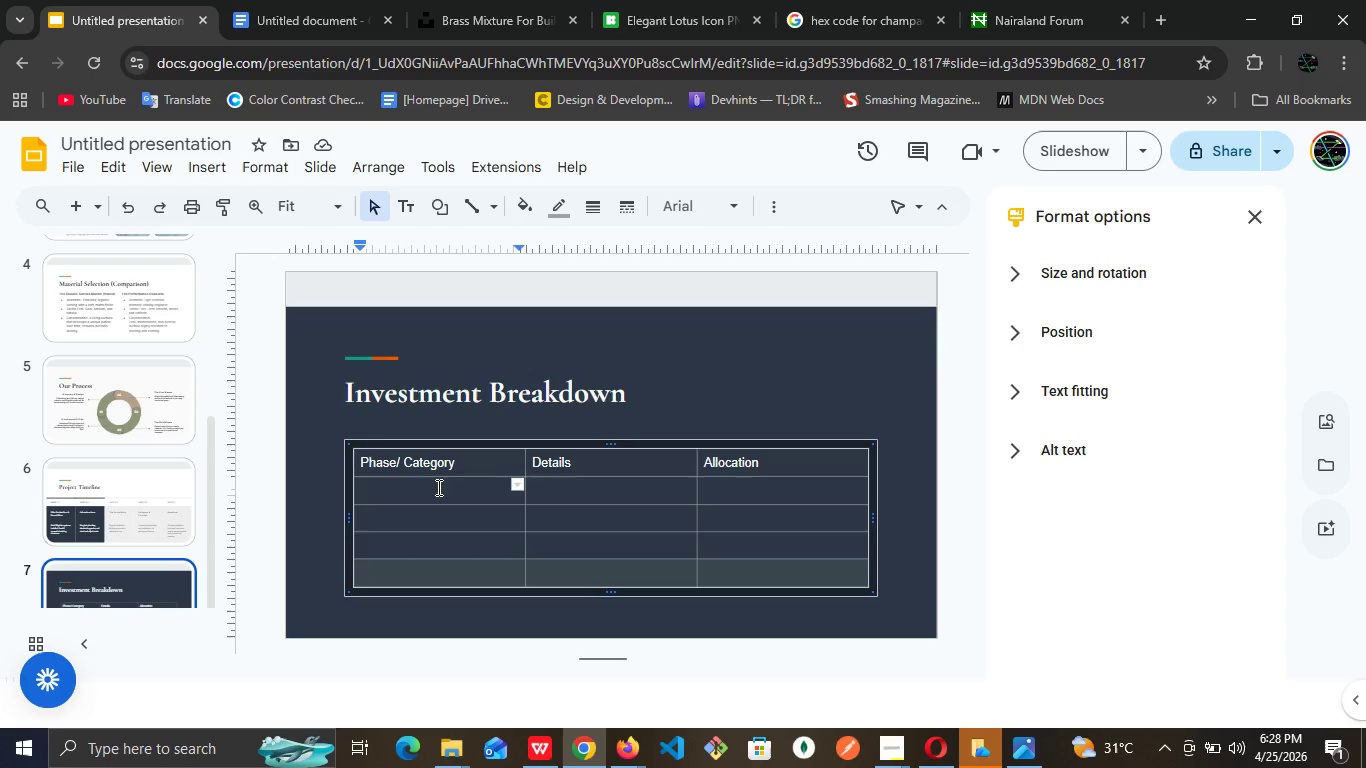 
wait(5.09)
 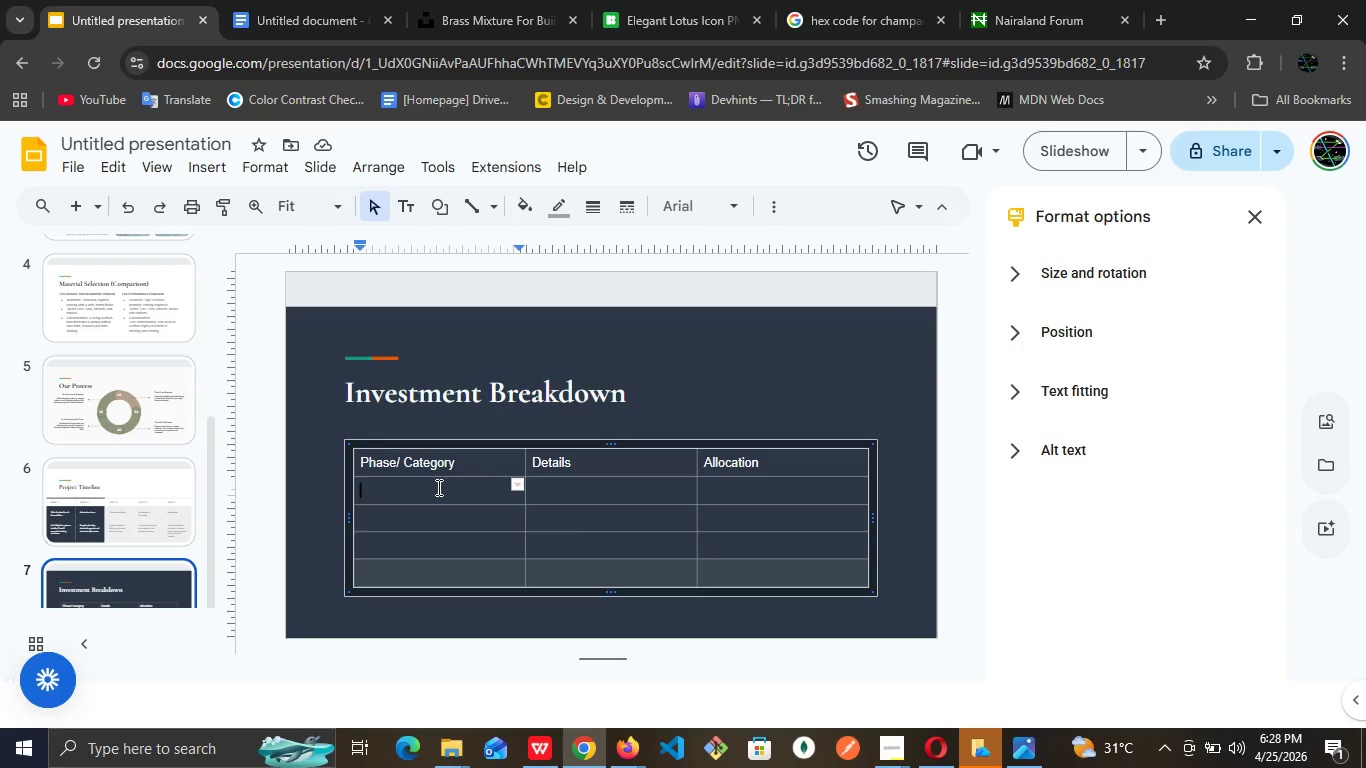 
left_click([437, 487])
 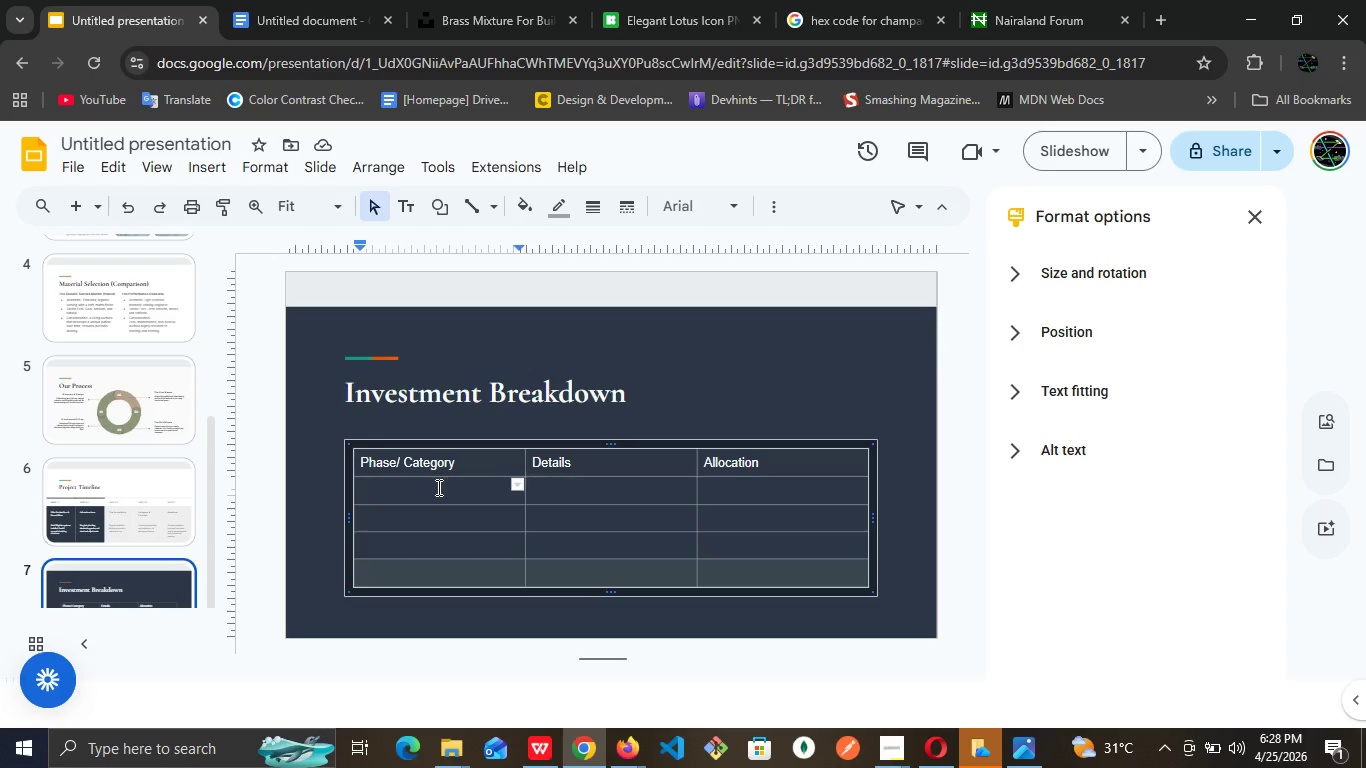 
left_click([437, 487])
 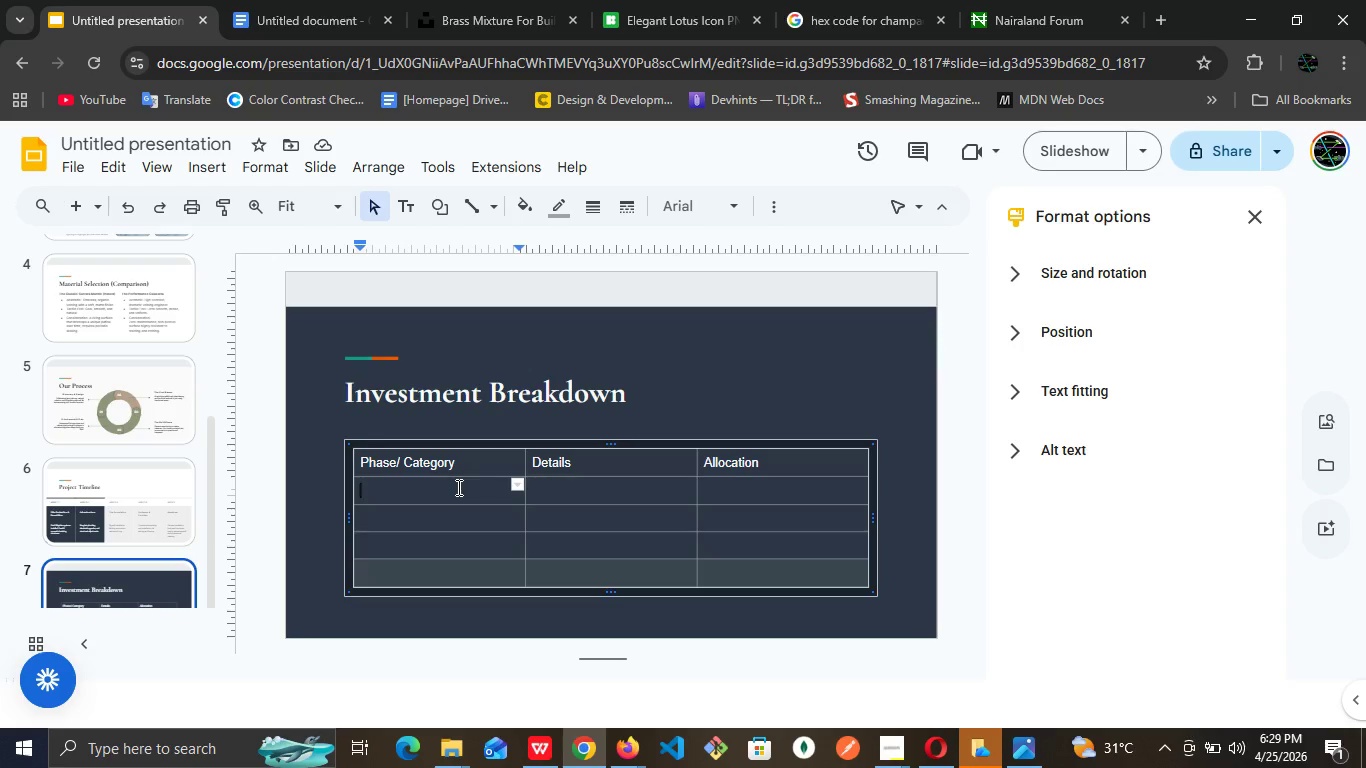 
wait(25.47)
 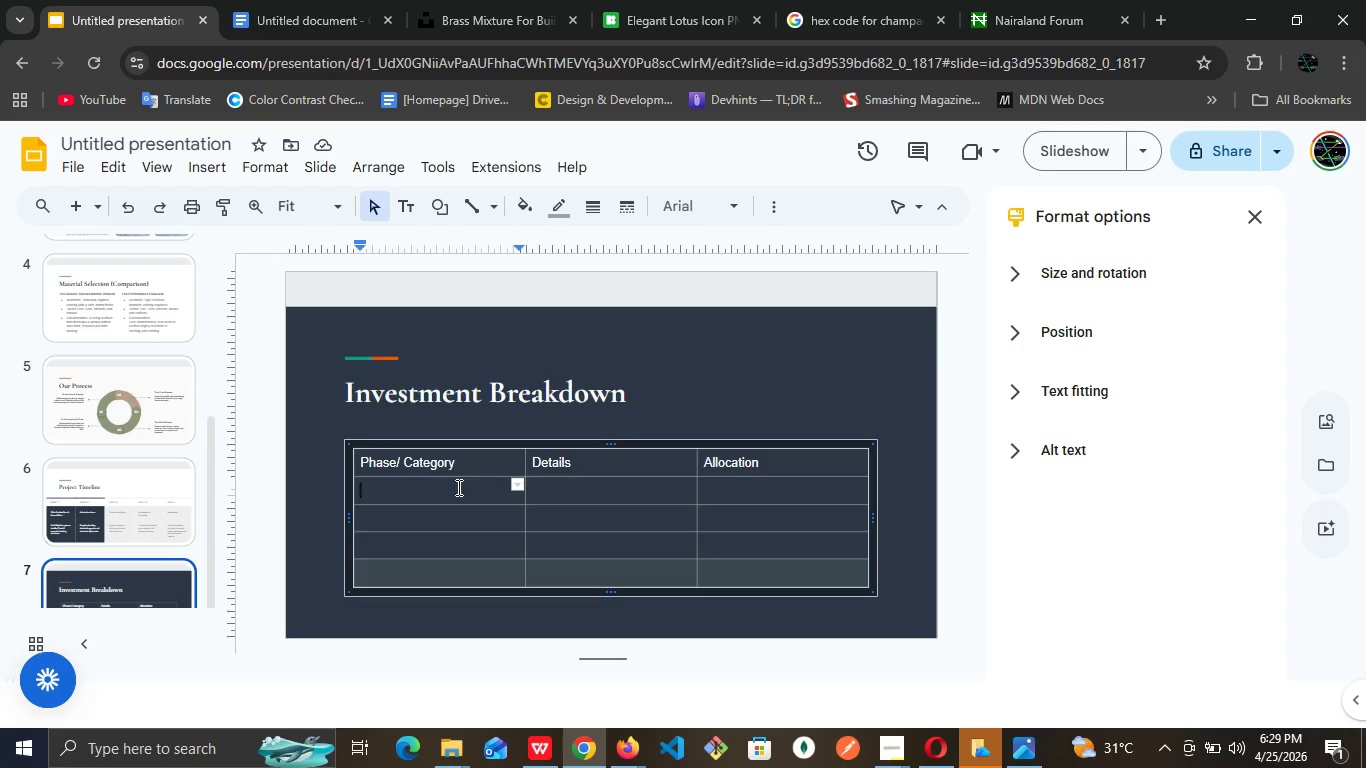 
left_click([459, 496])
 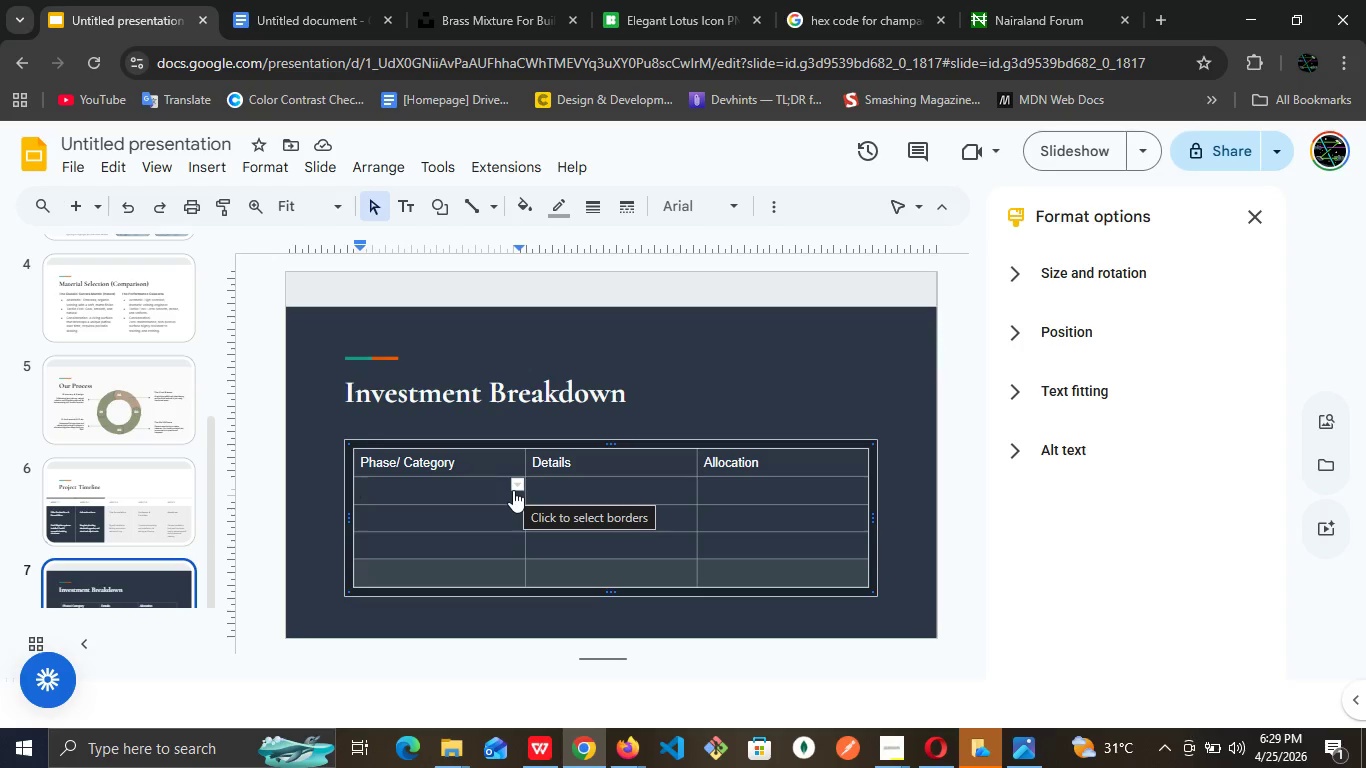 
wait(28.47)
 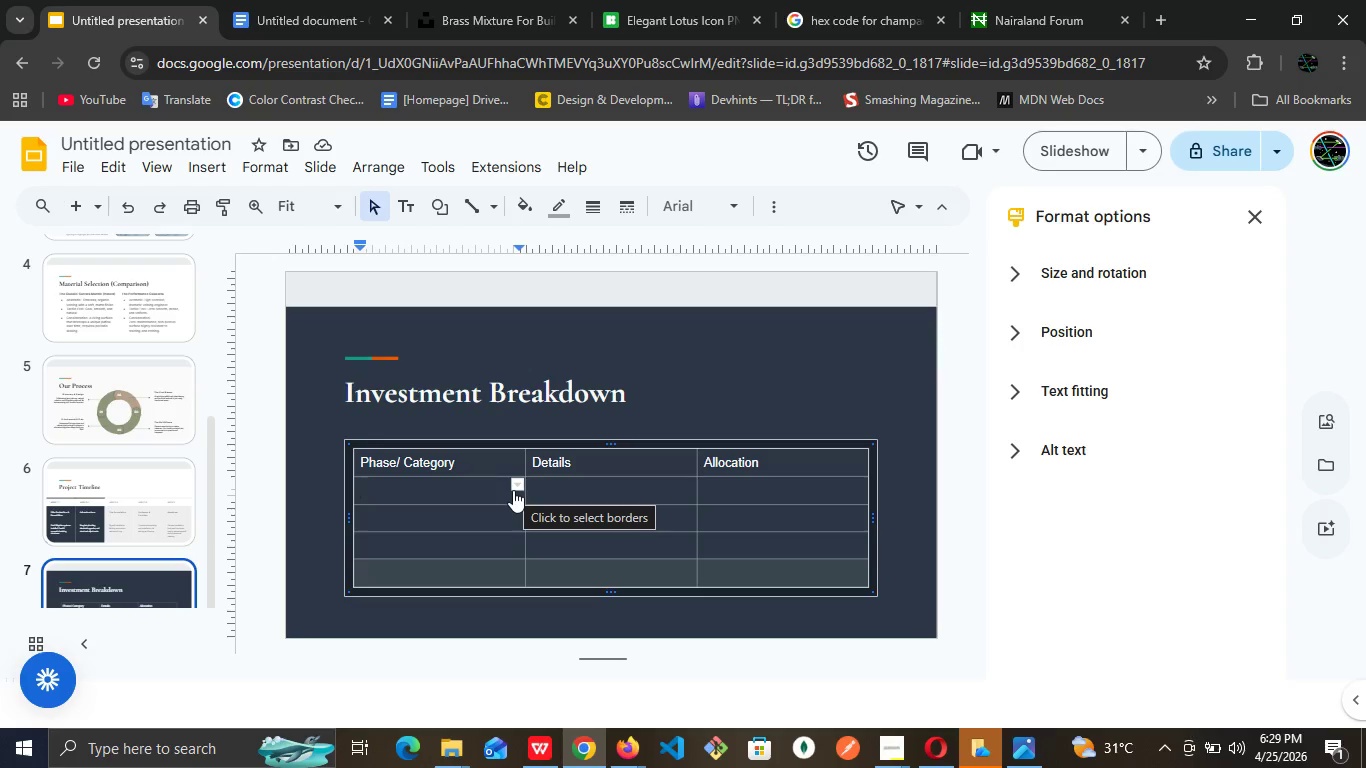 
left_click([513, 490])
 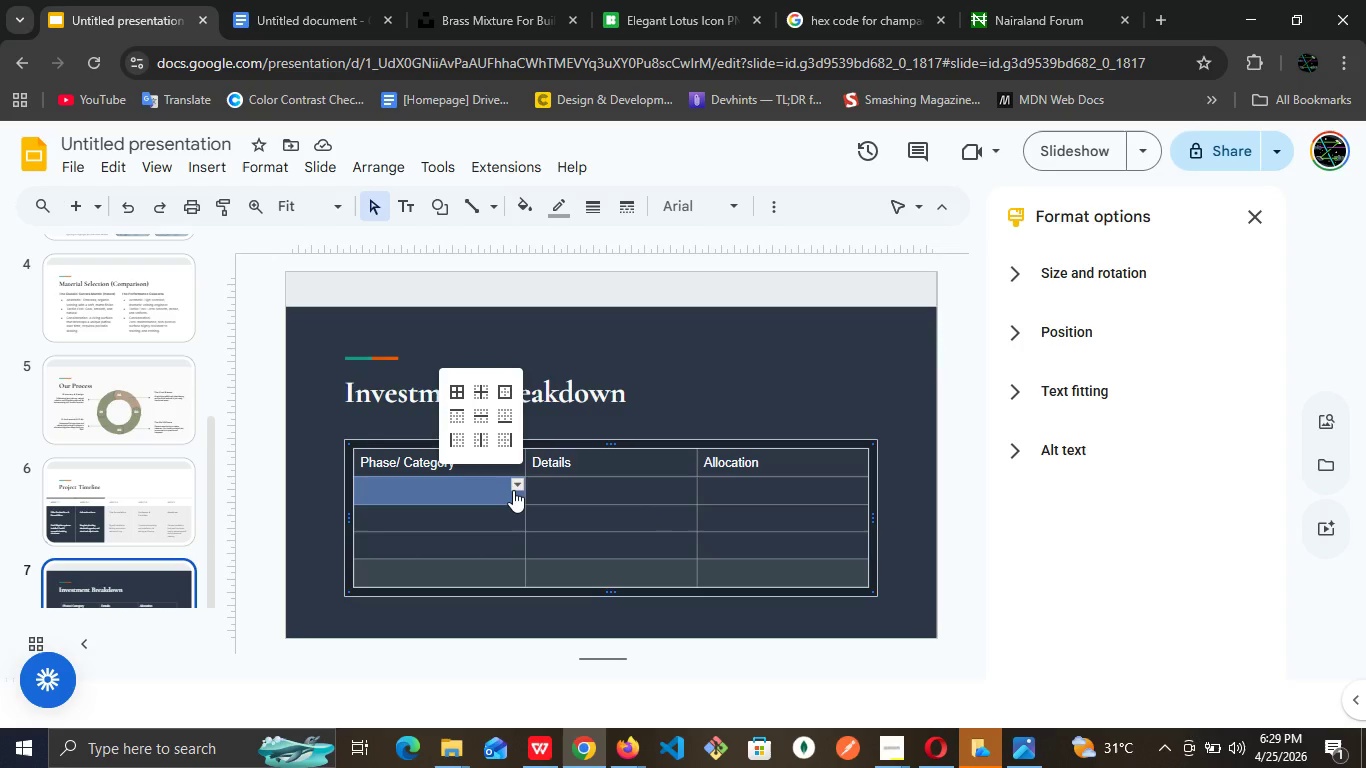 
wait(9.97)
 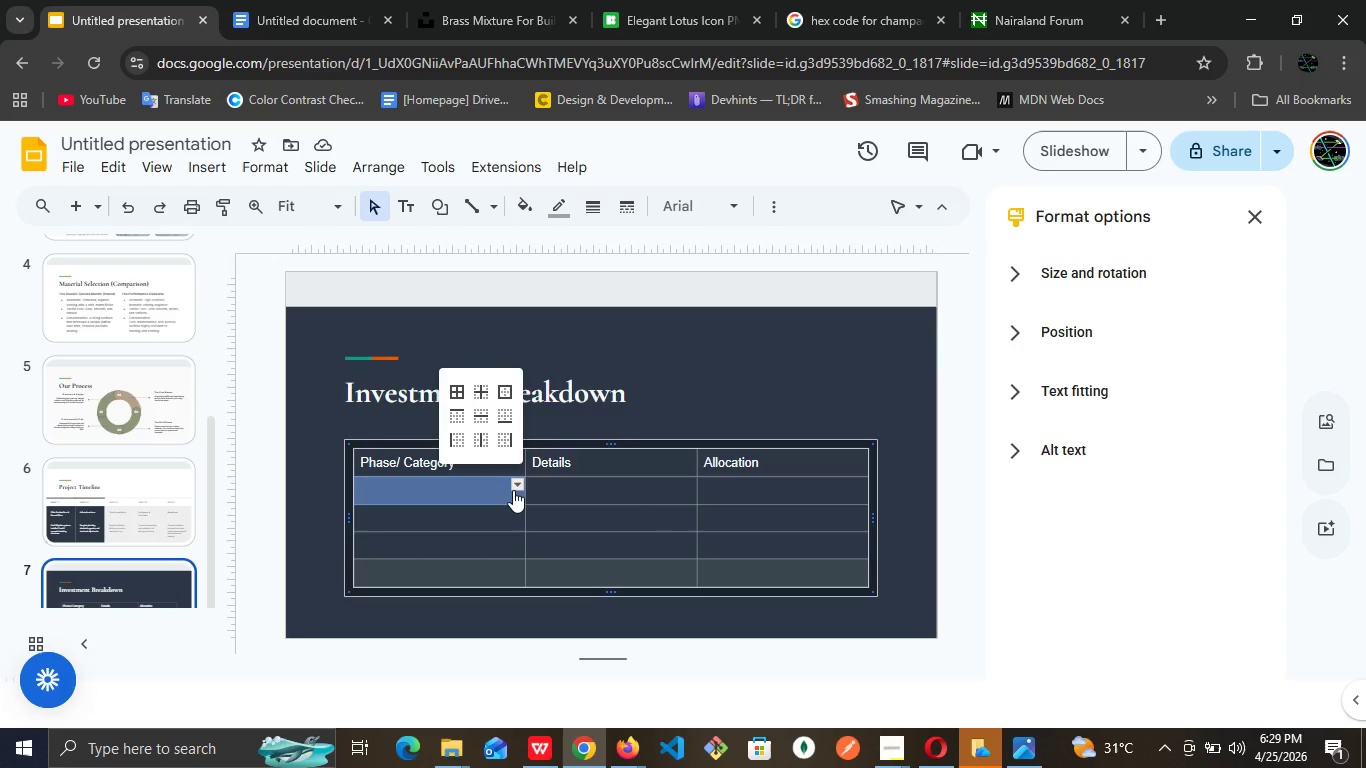 
left_click([513, 490])
 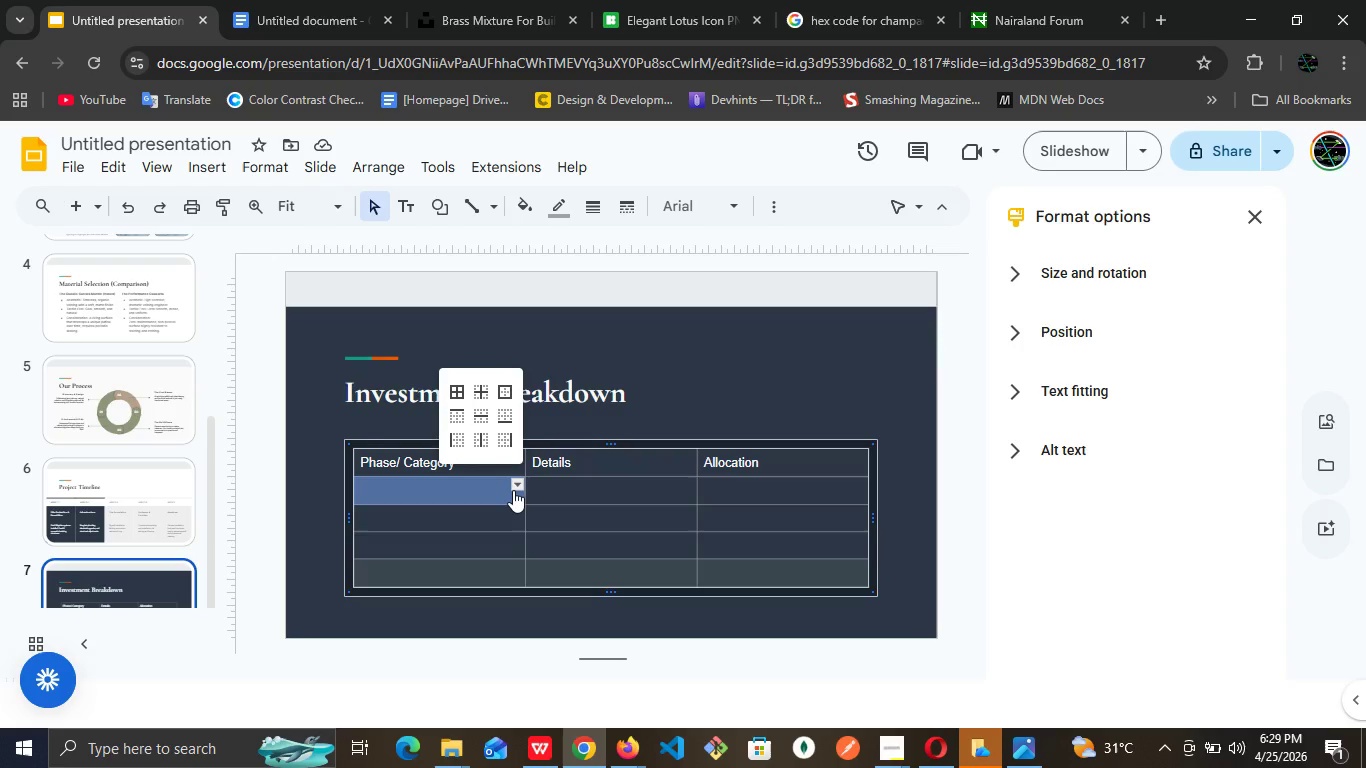 
wait(9.81)
 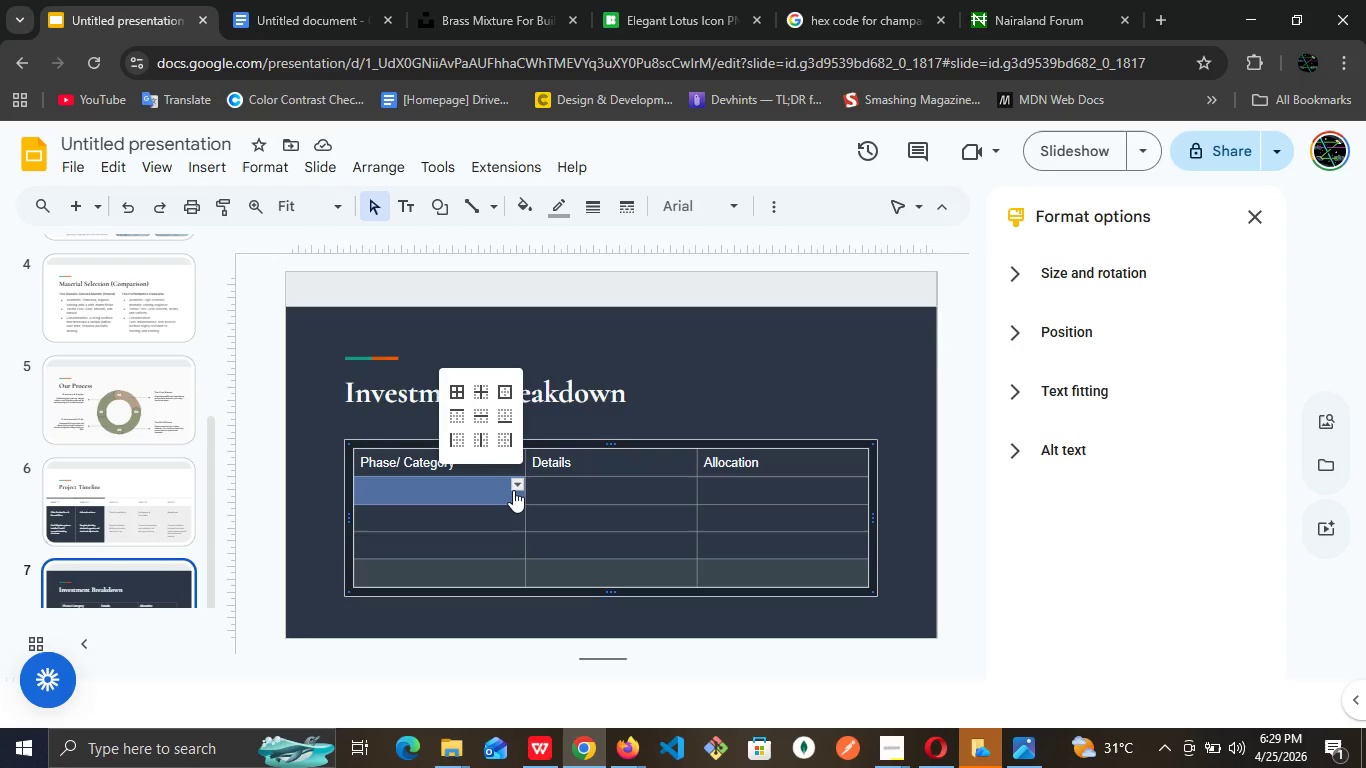 
left_click([542, 487])
 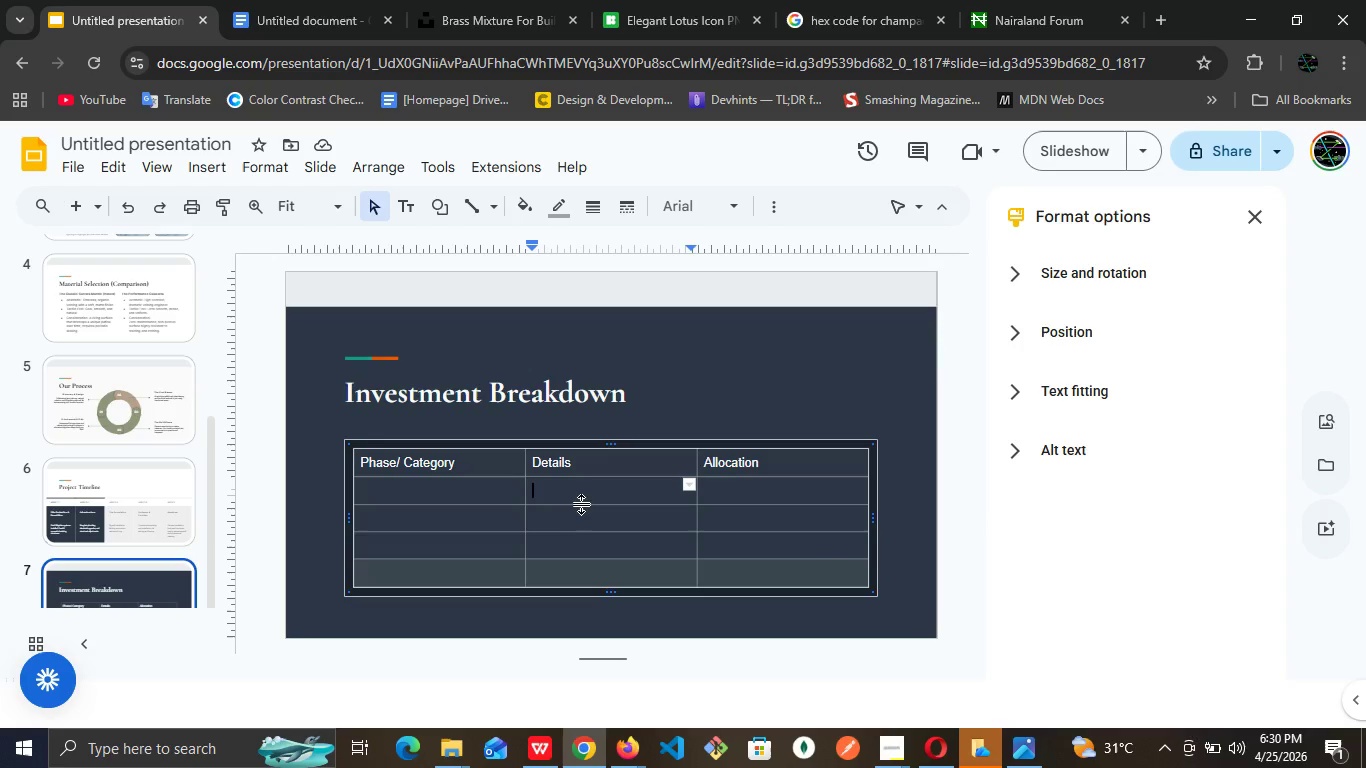 
wait(12.2)
 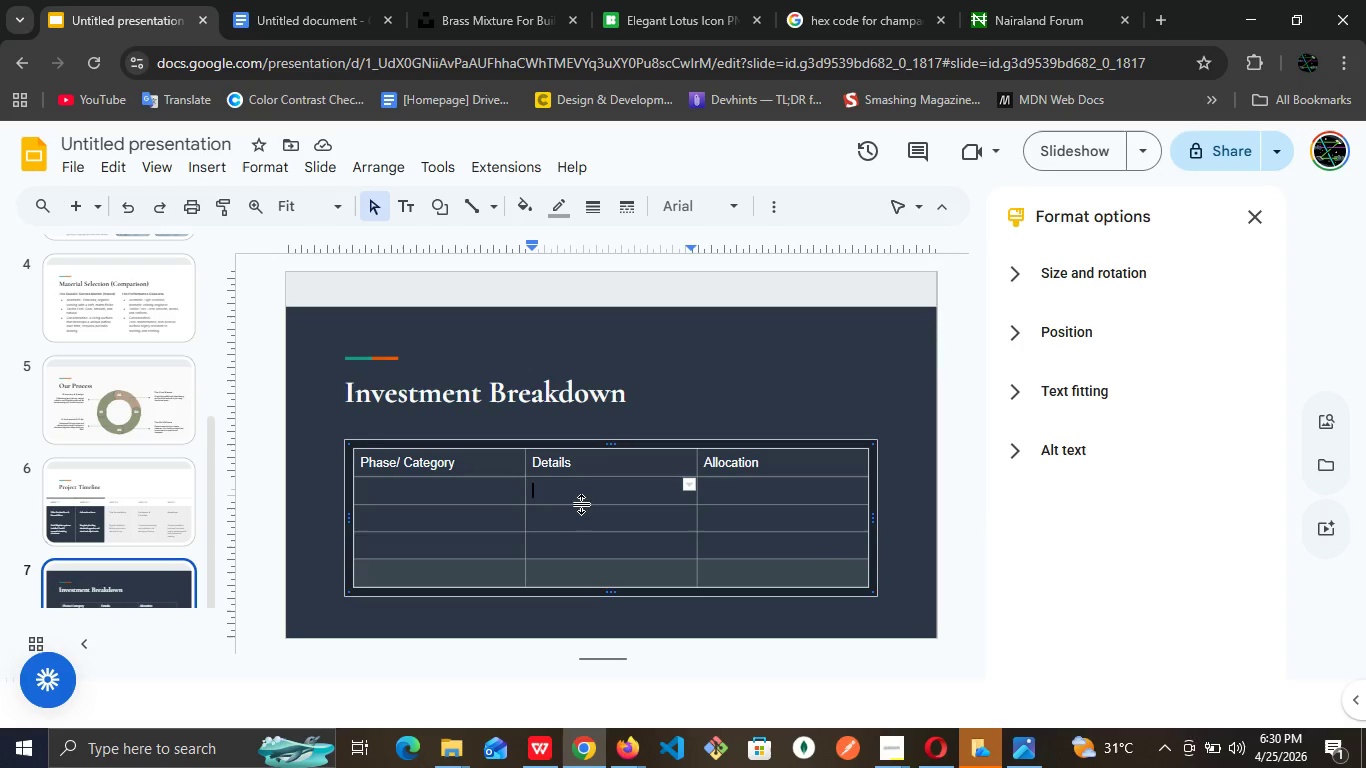 
left_click([391, 481])
 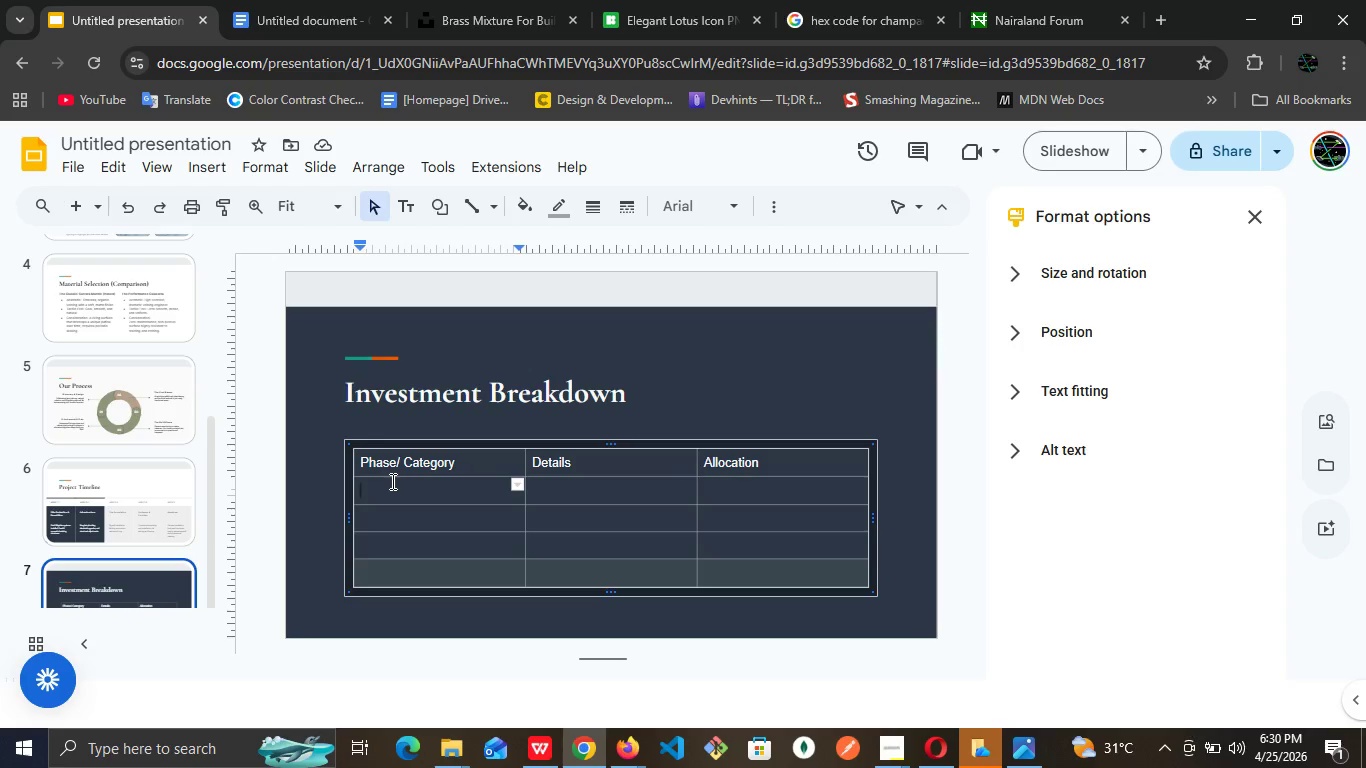 
type(Design )
 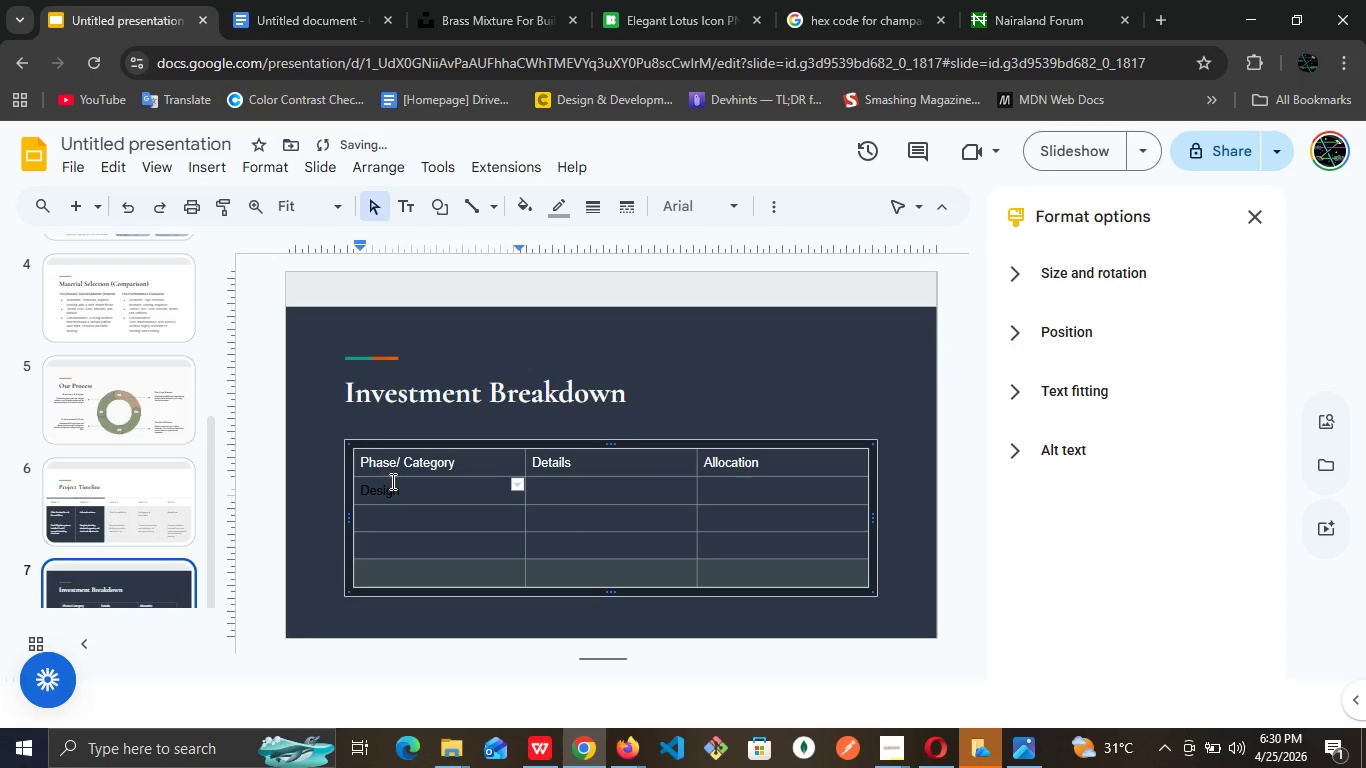 
hold_key(key=ShiftRight, duration=1.5)
 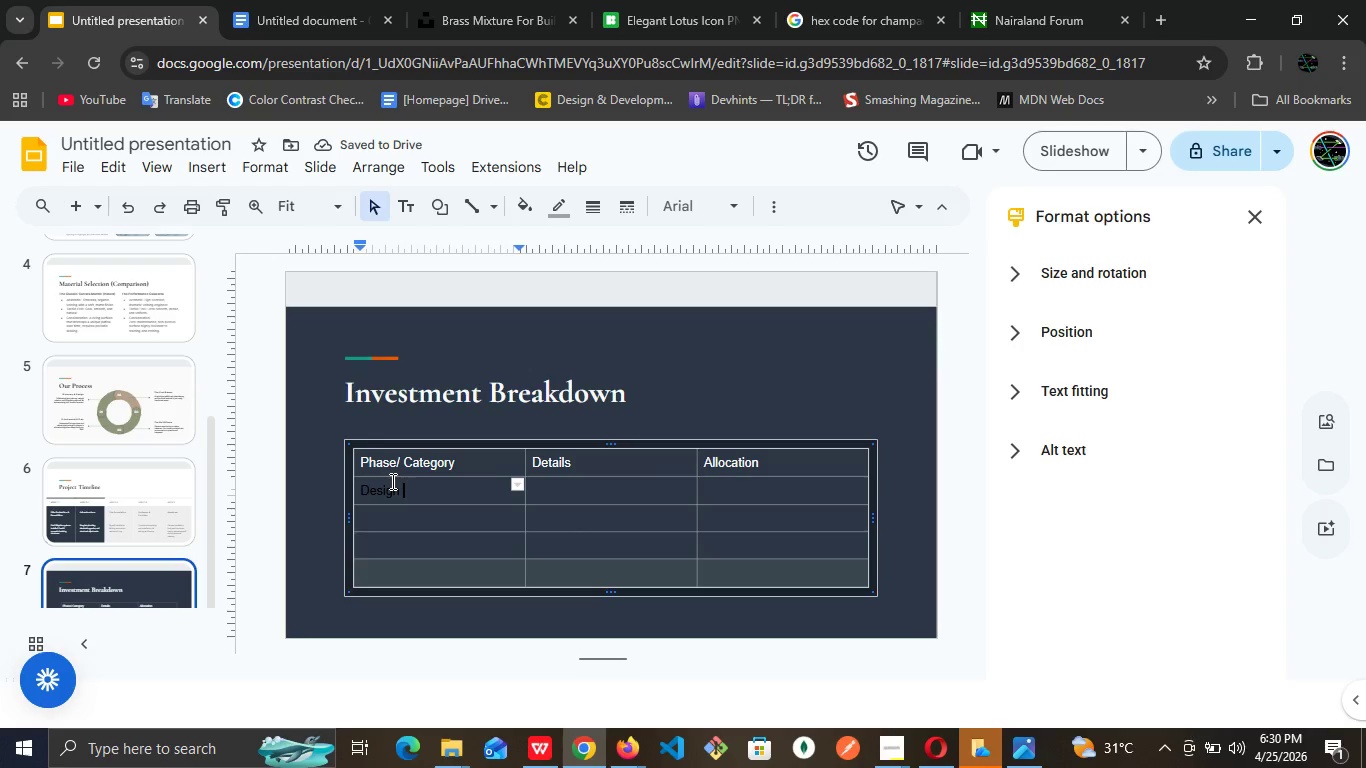 
type(&  Architectural Planning)
 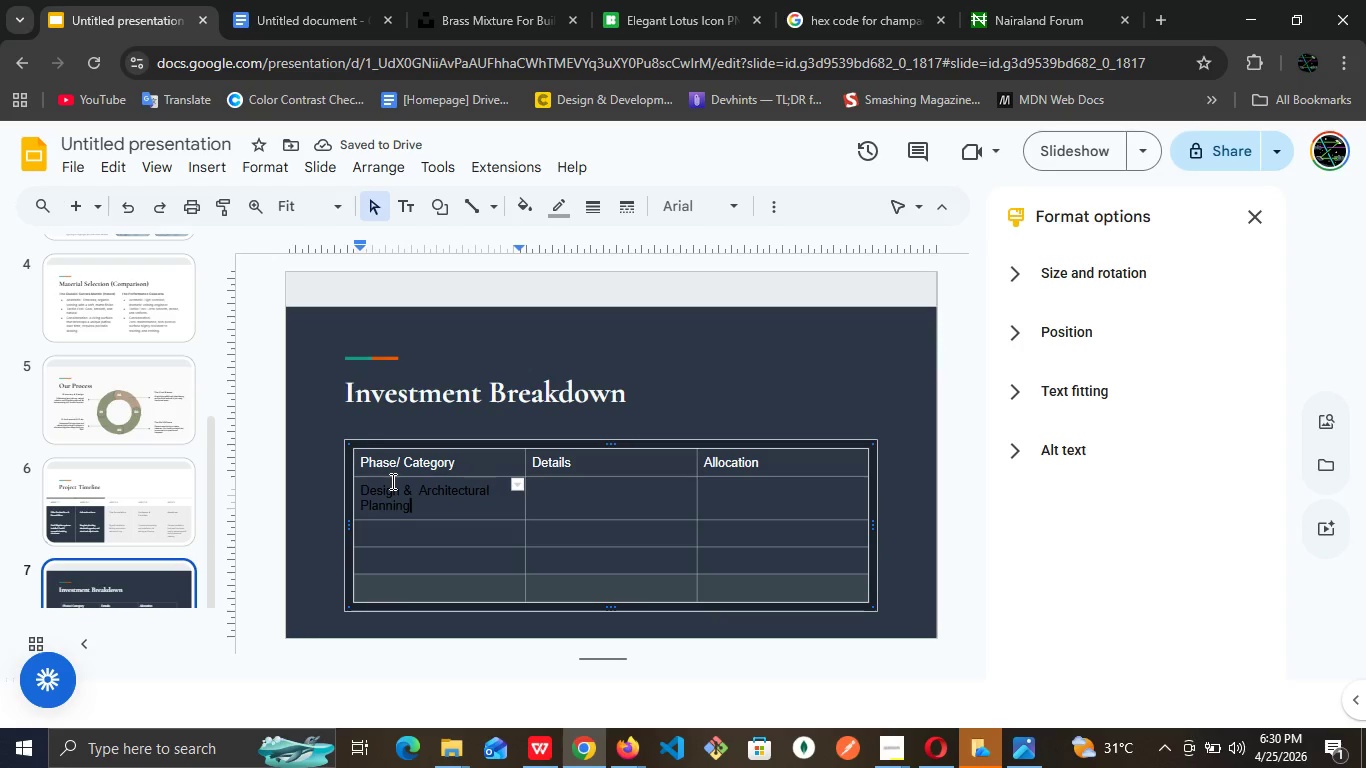 
wait(6.88)
 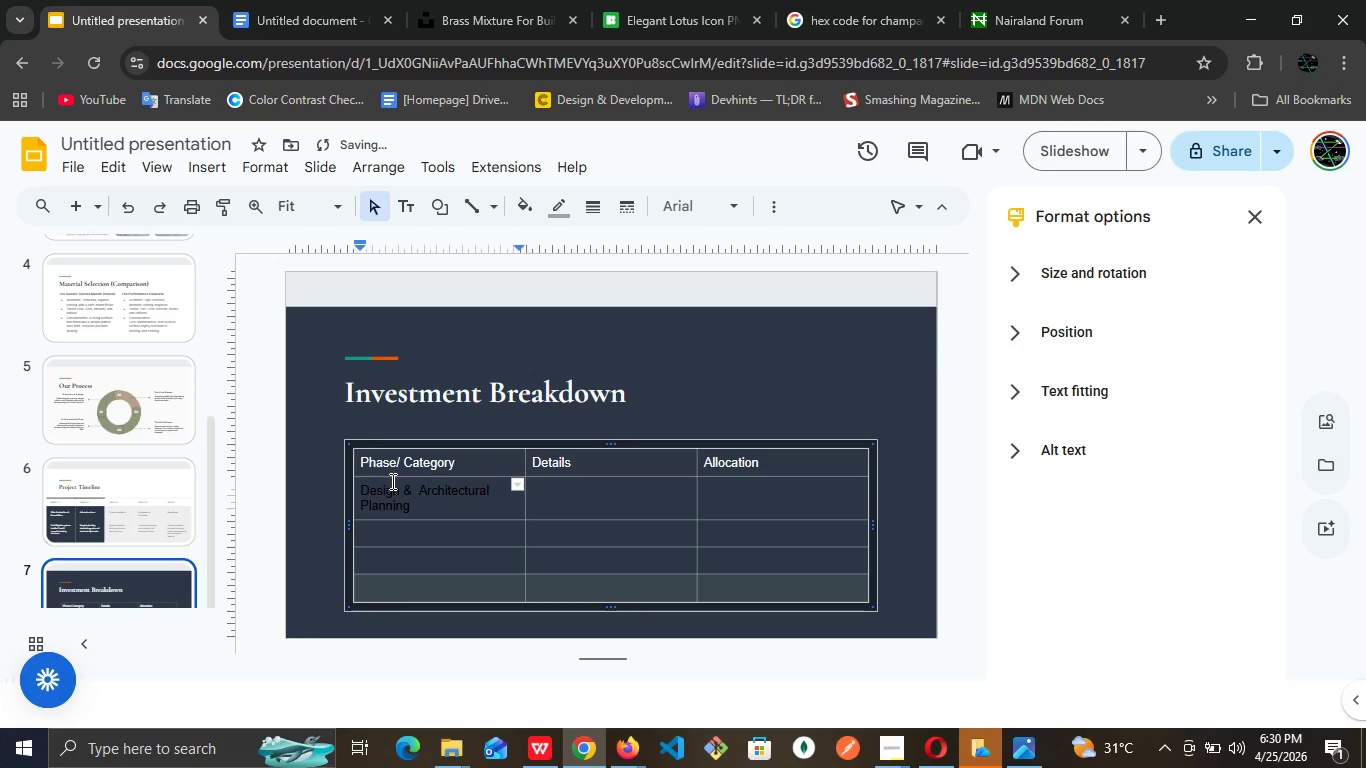 
left_click([759, 506])
 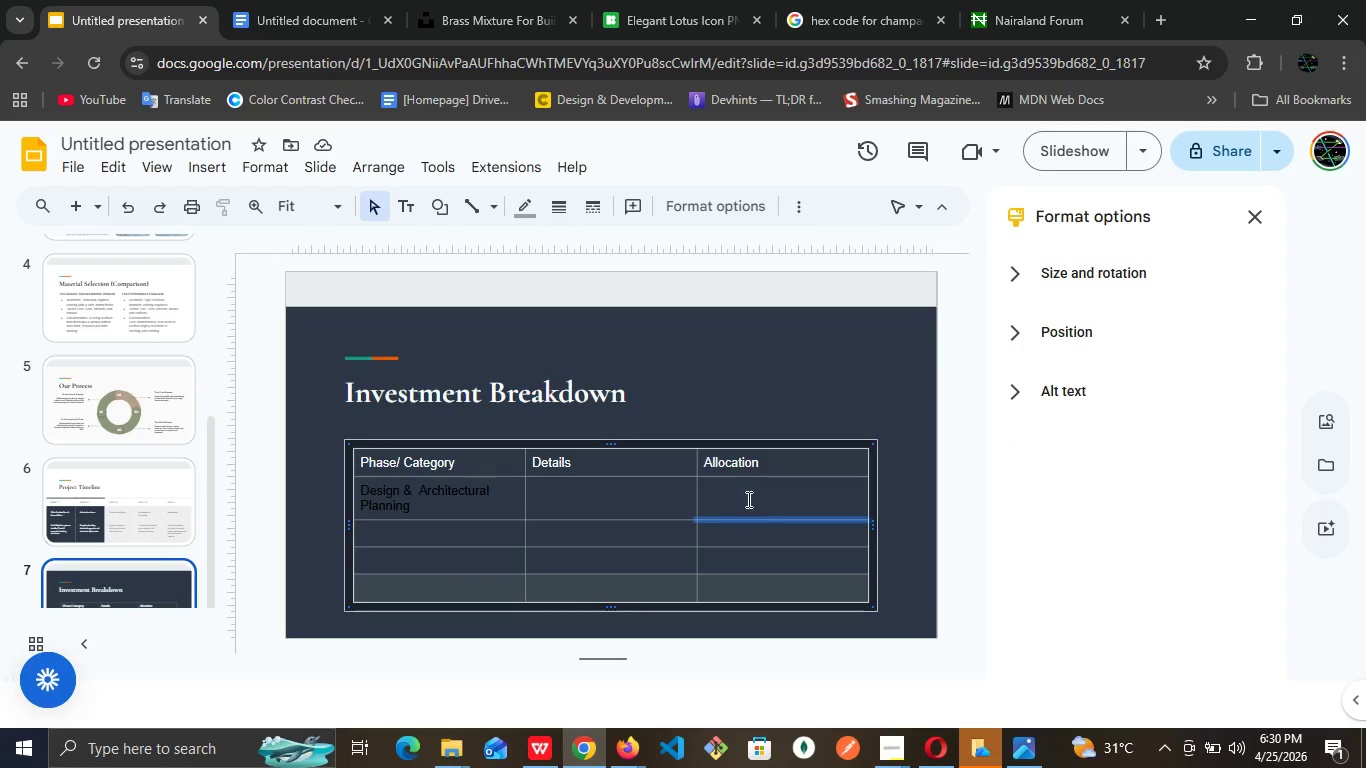 
left_click([747, 499])
 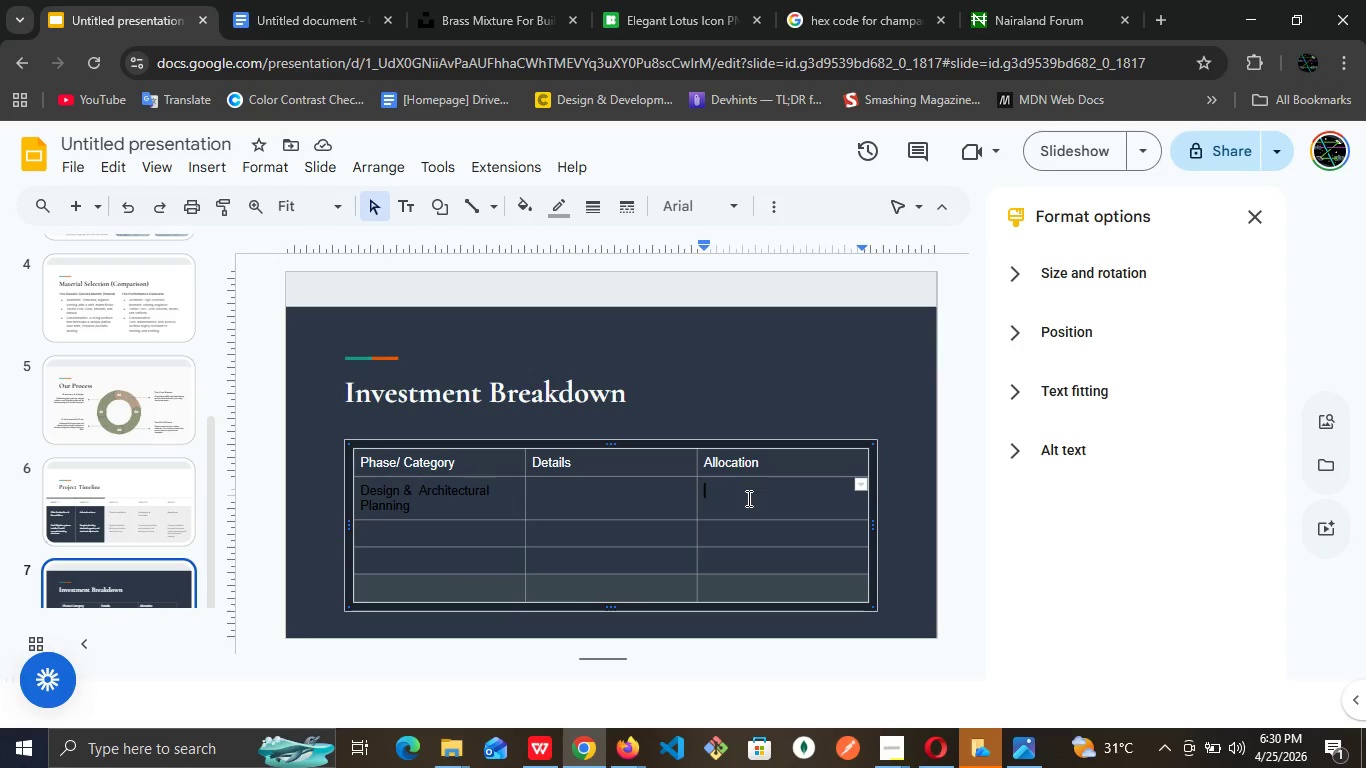 
key(Shift+4)
 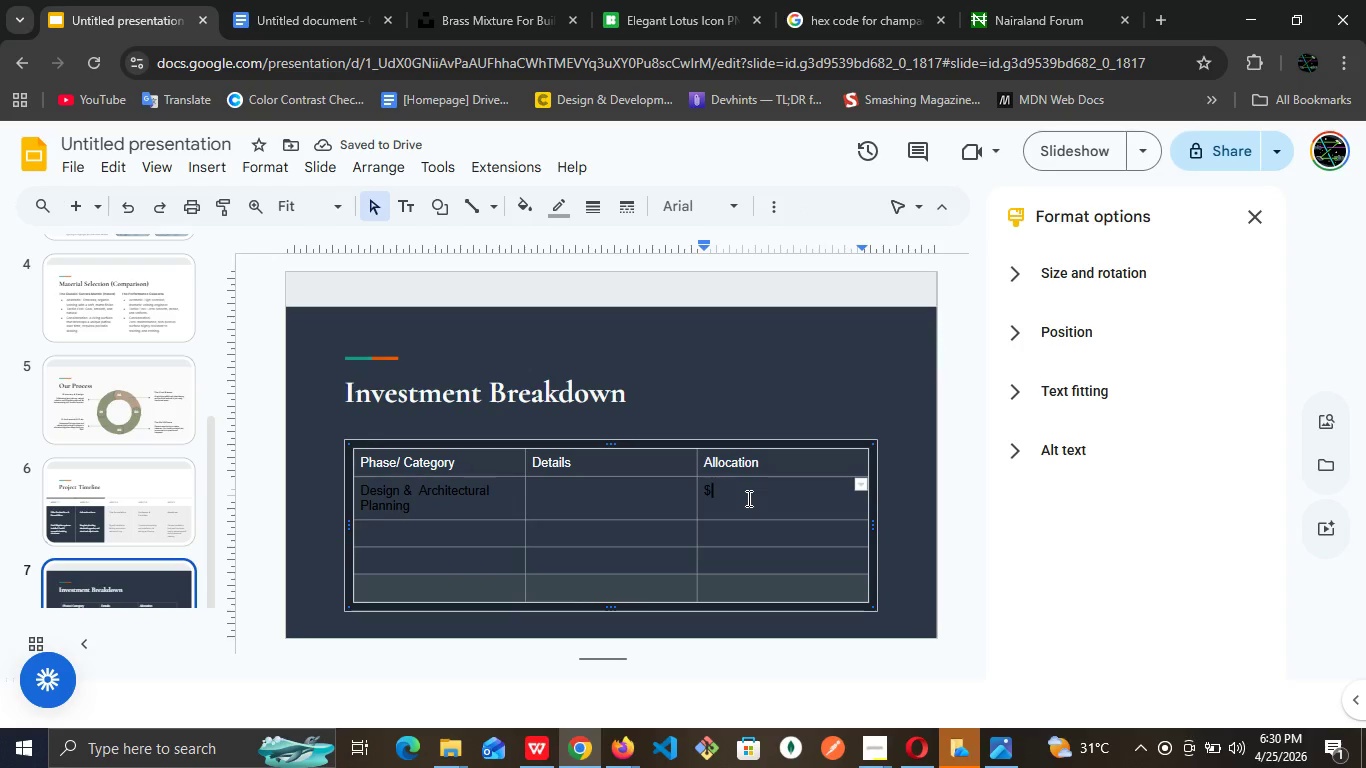 
type(4500)
 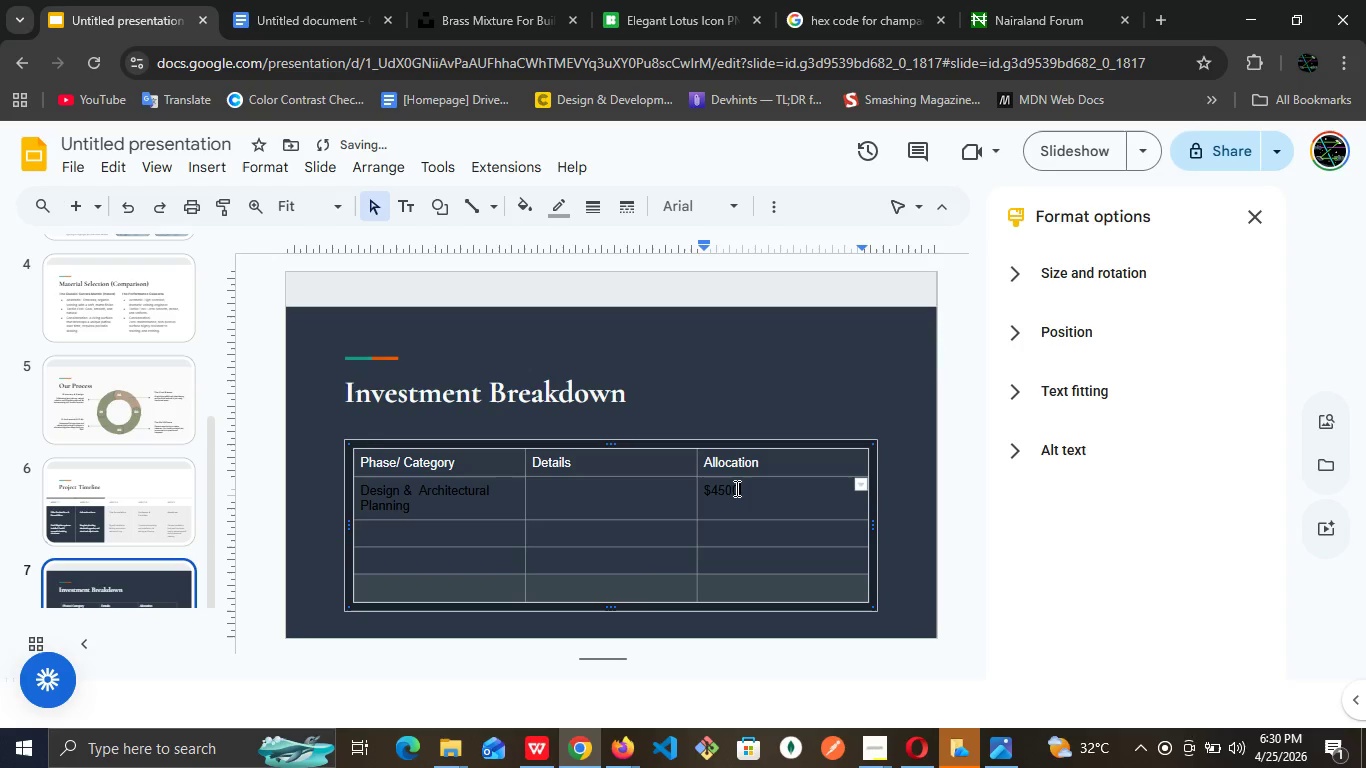 
left_click_drag(start_coordinate=[735, 488], to_coordinate=[698, 488])
 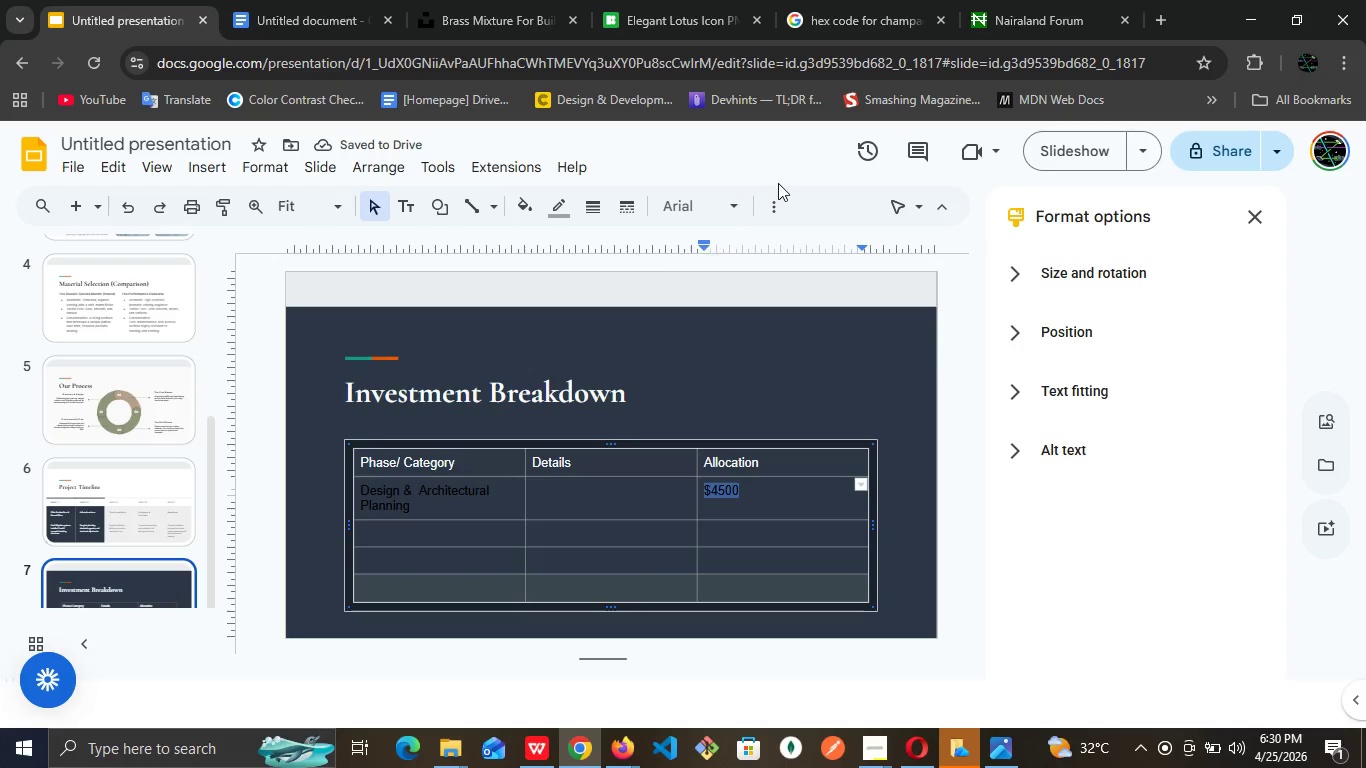 
left_click([772, 192])
 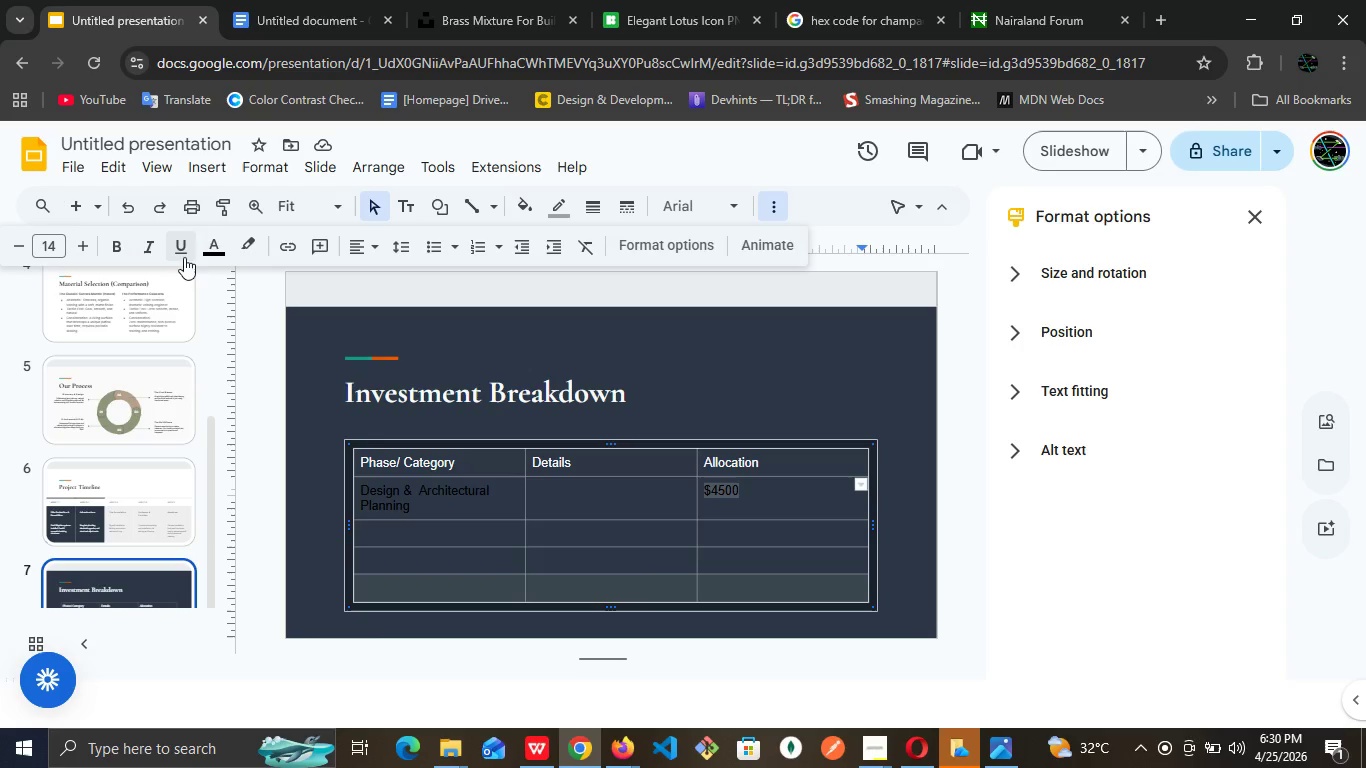 
left_click([209, 249])
 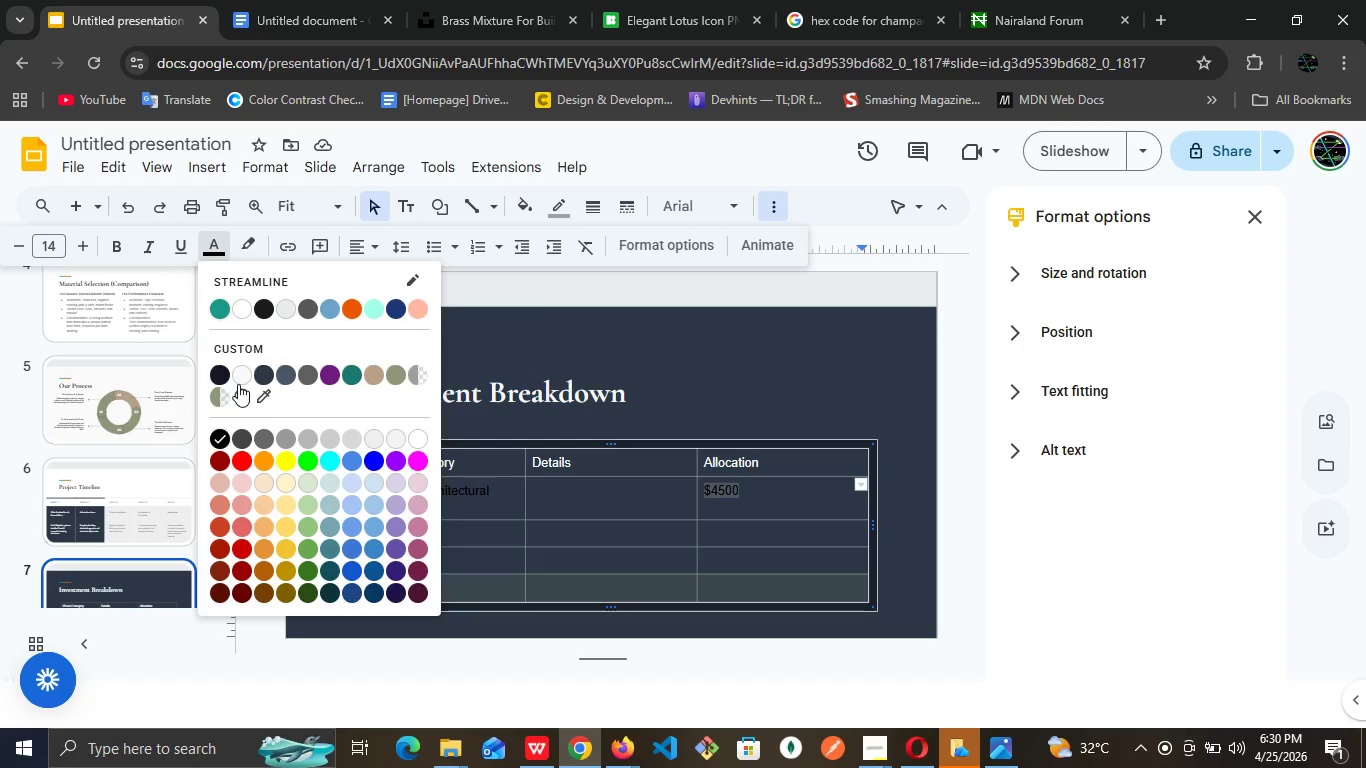 
left_click([253, 380])
 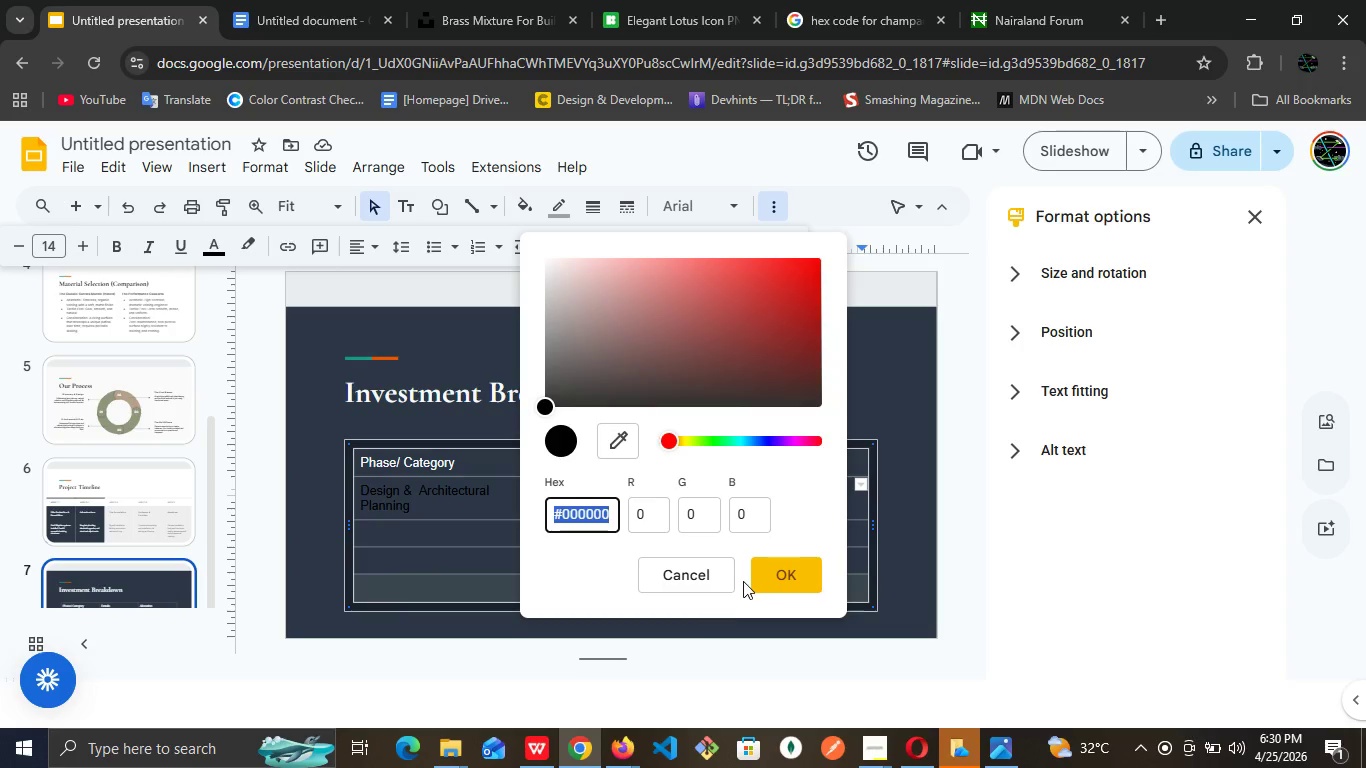 
left_click([692, 564])
 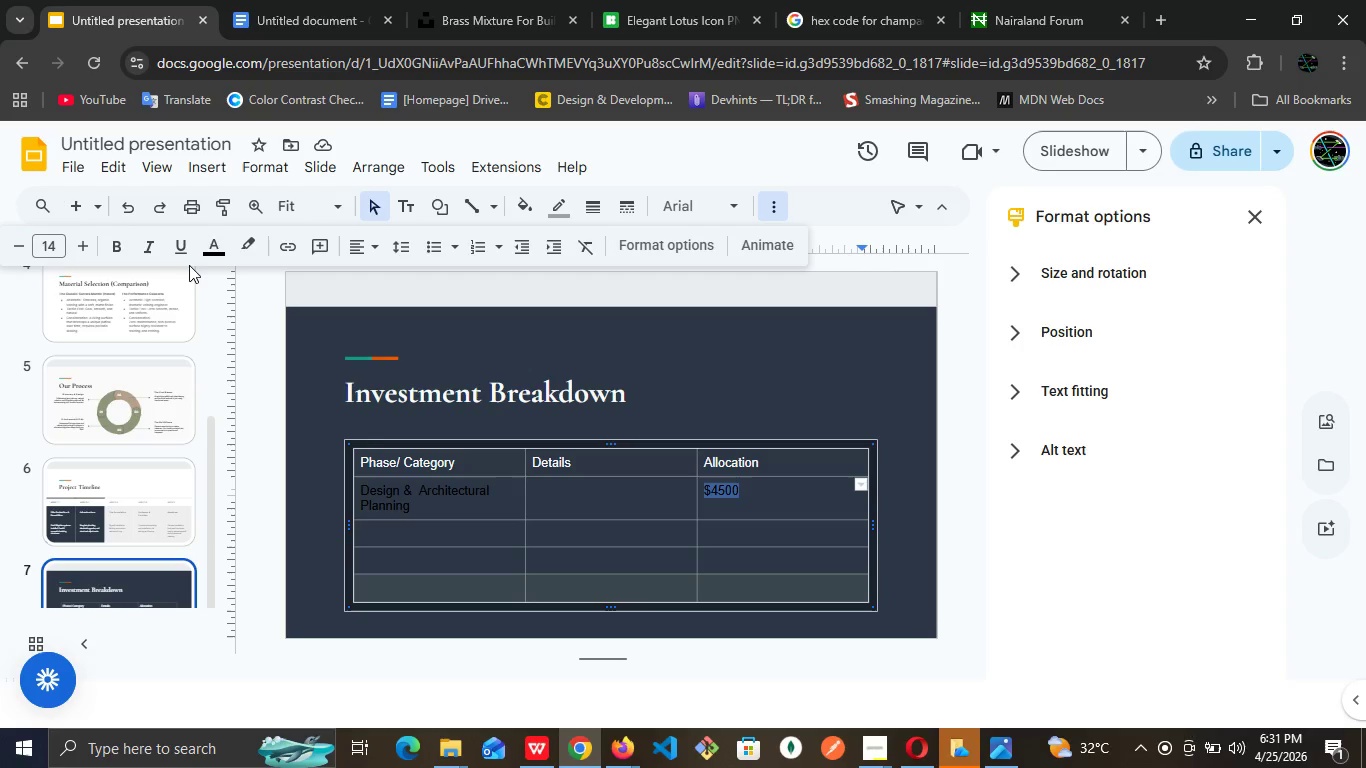 
left_click([216, 250])
 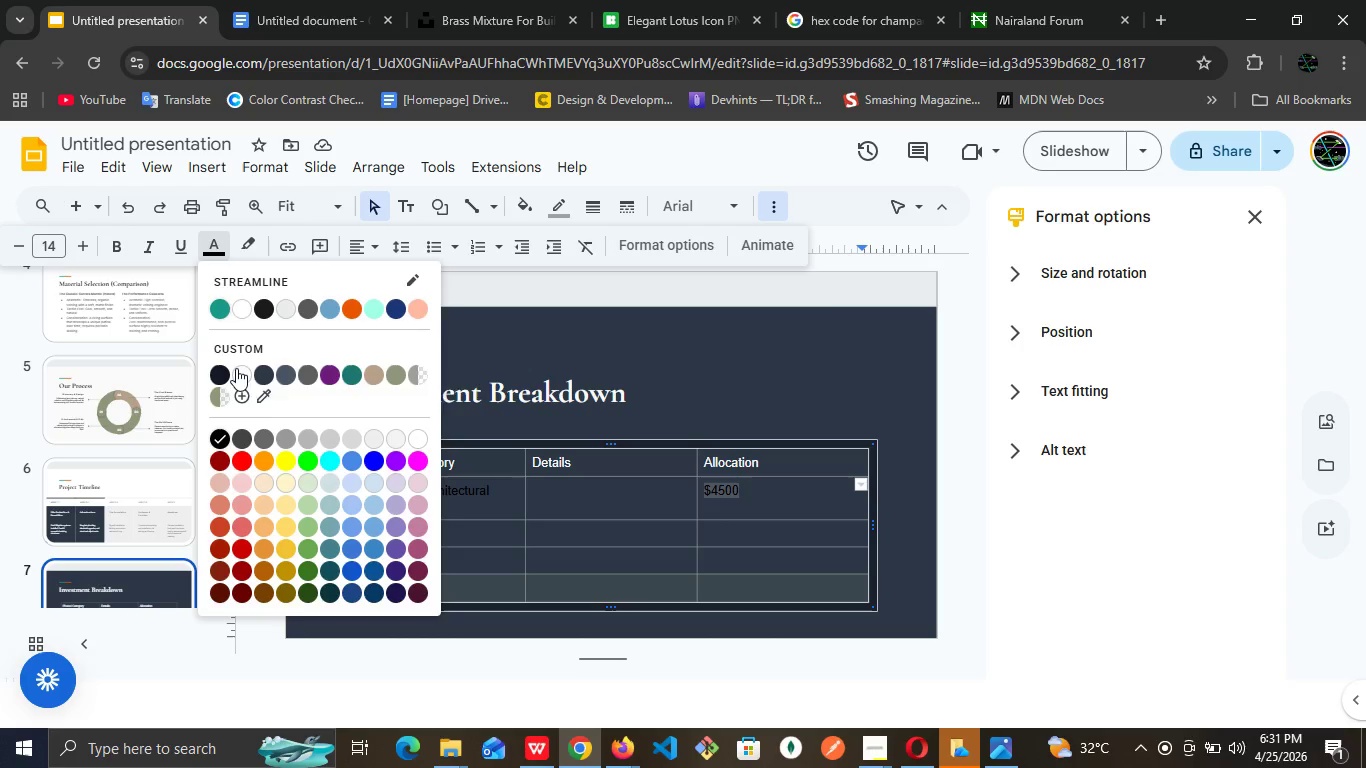 
left_click([236, 368])
 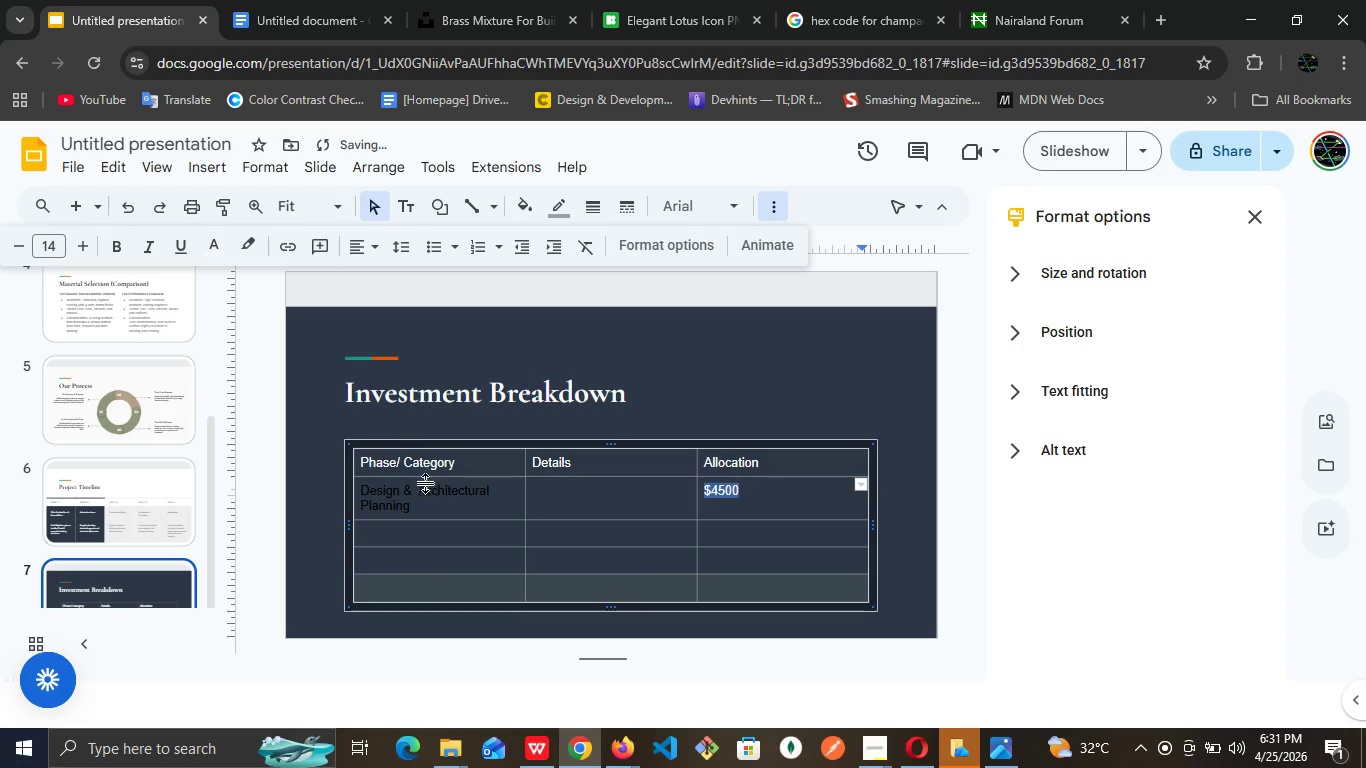 
double_click([422, 491])
 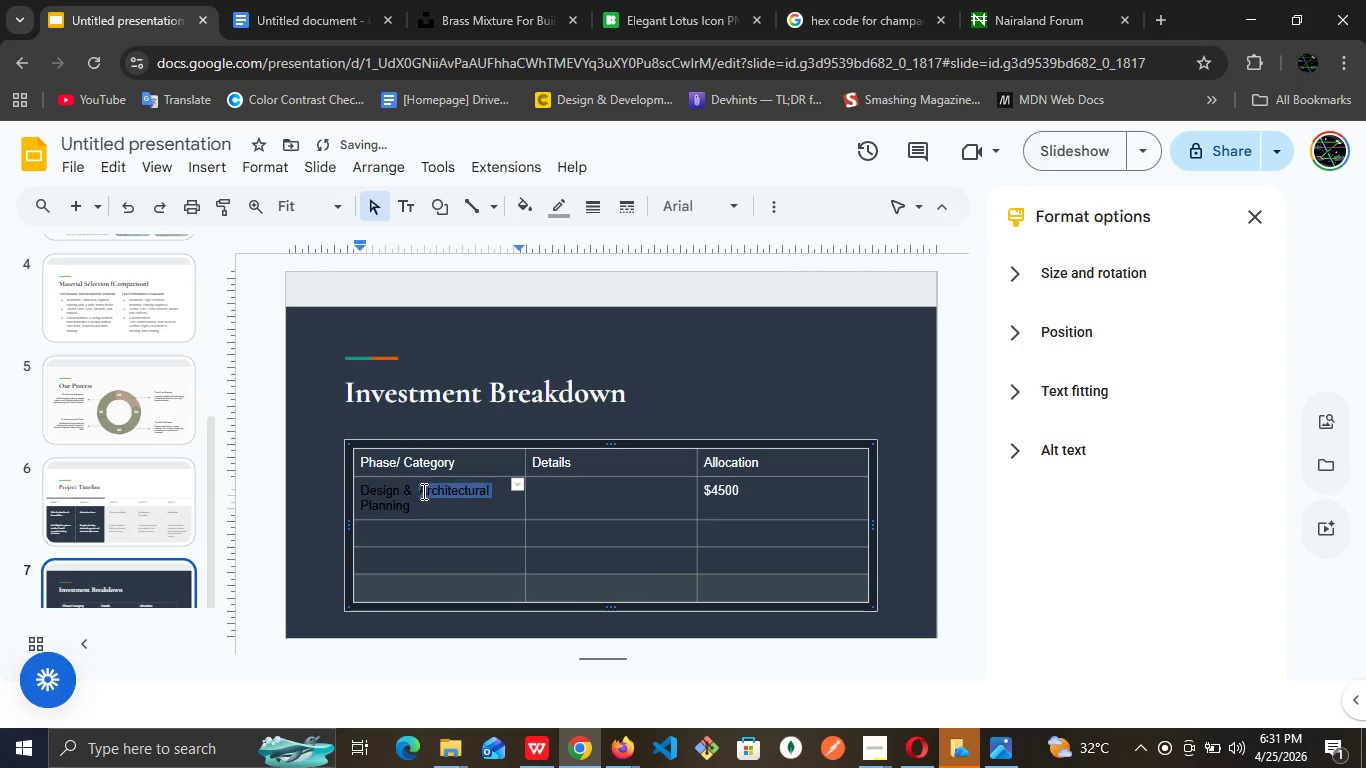 
triple_click([422, 491])
 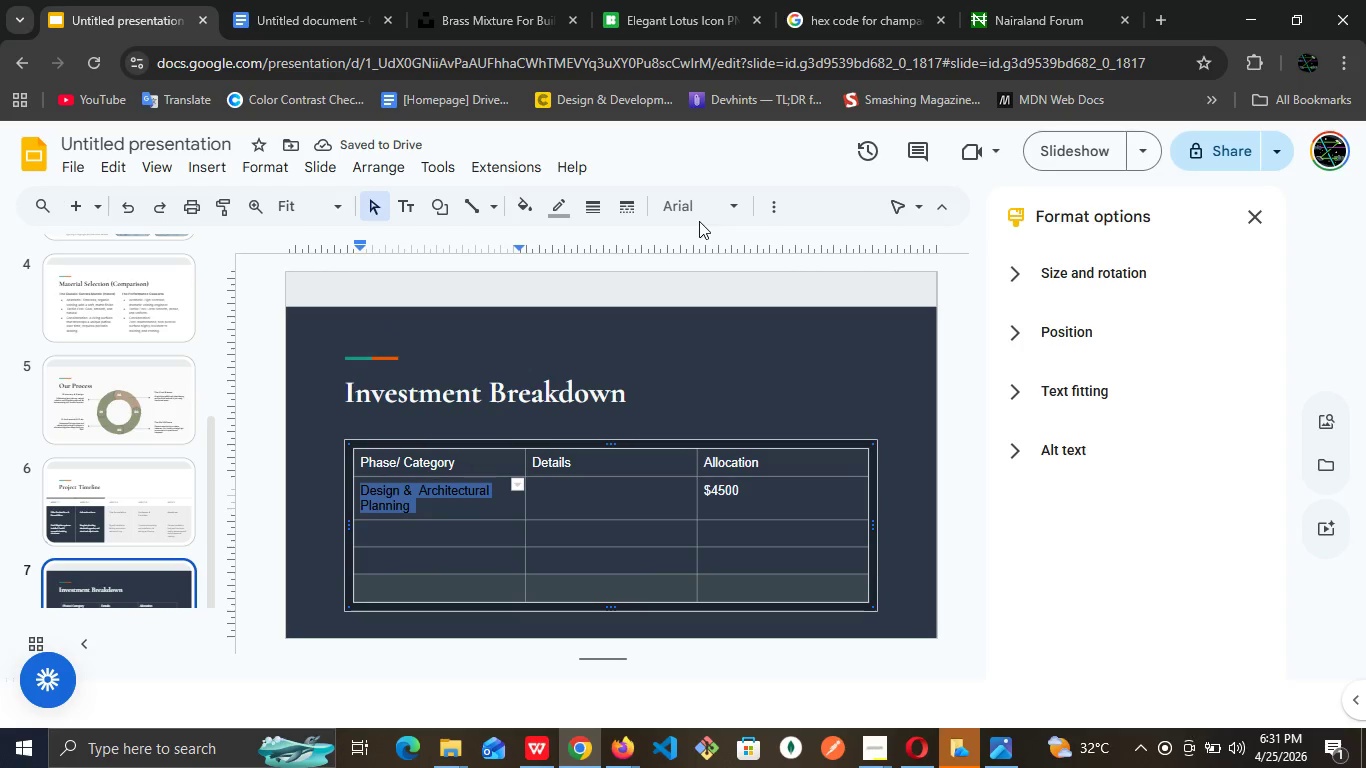 
left_click([777, 206])
 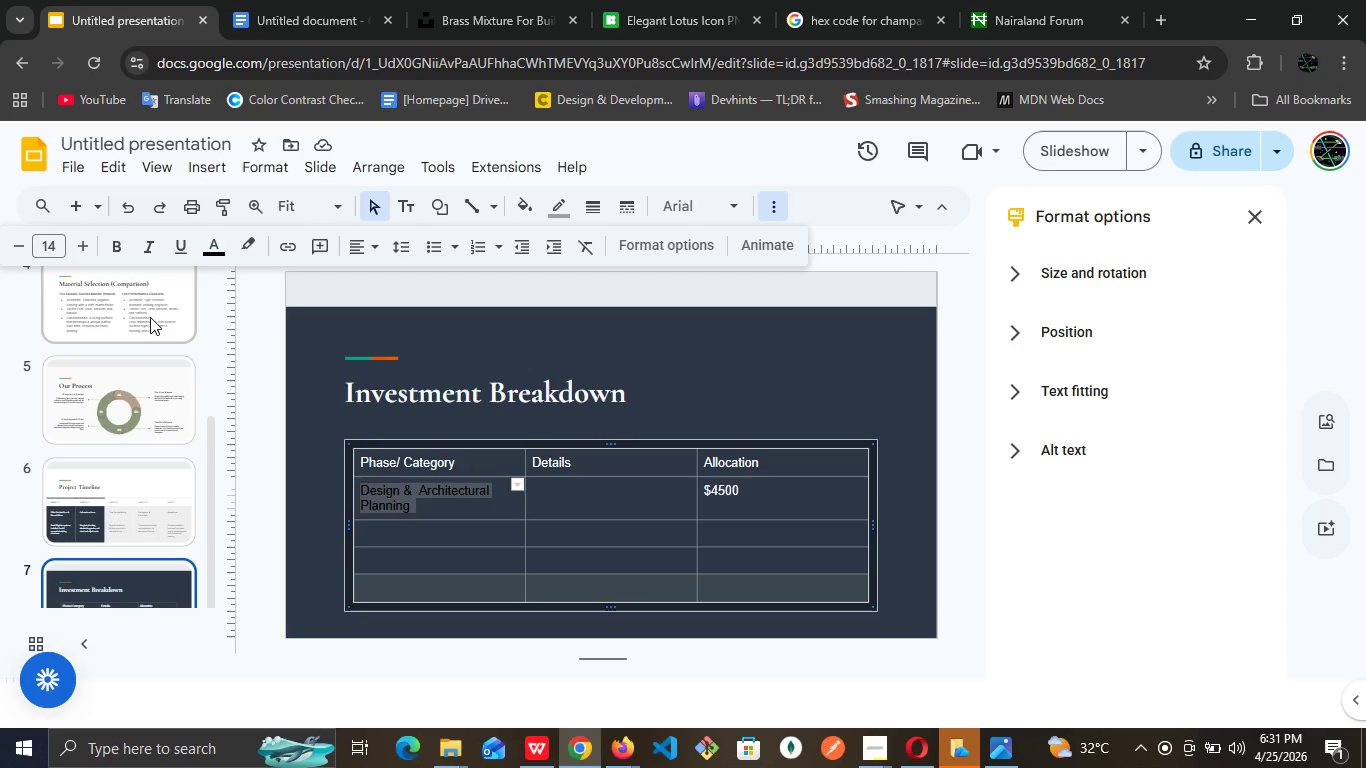 
wait(13.86)
 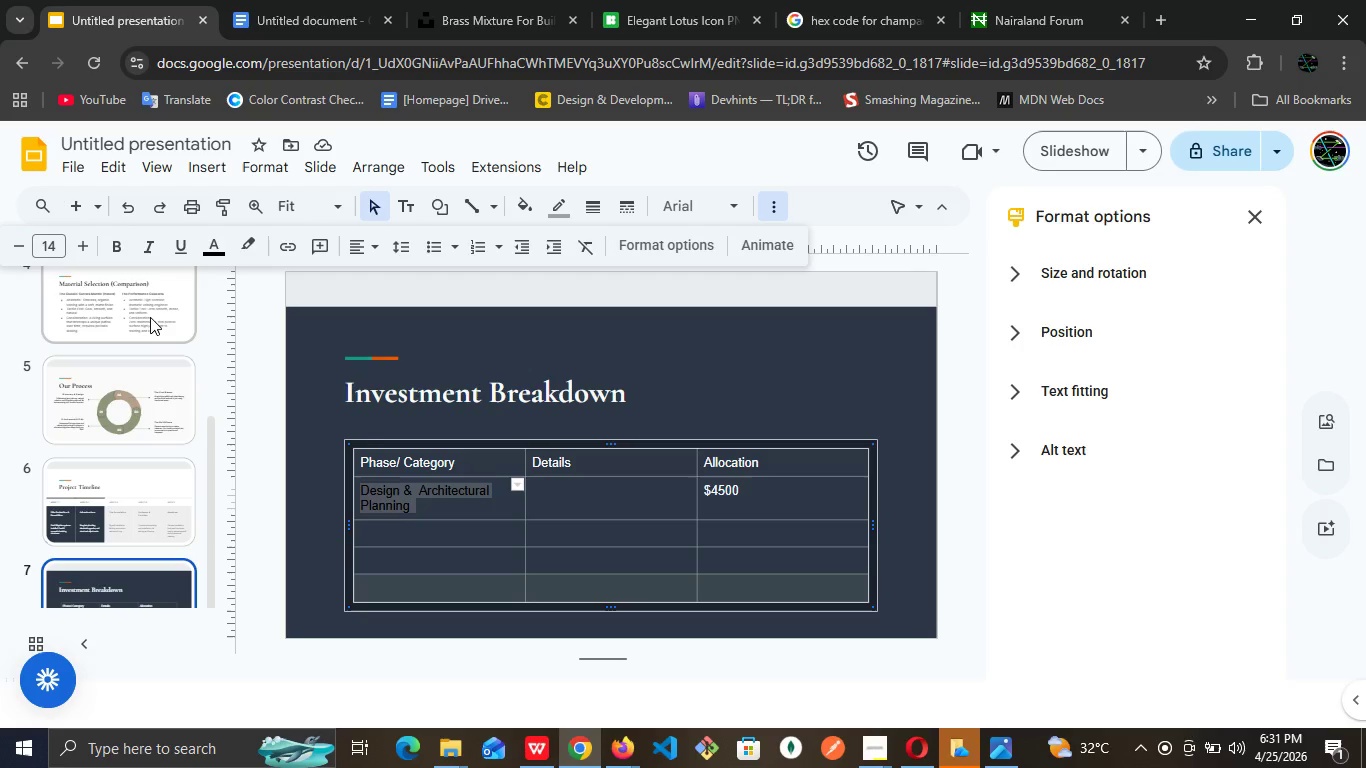 
left_click([216, 249])
 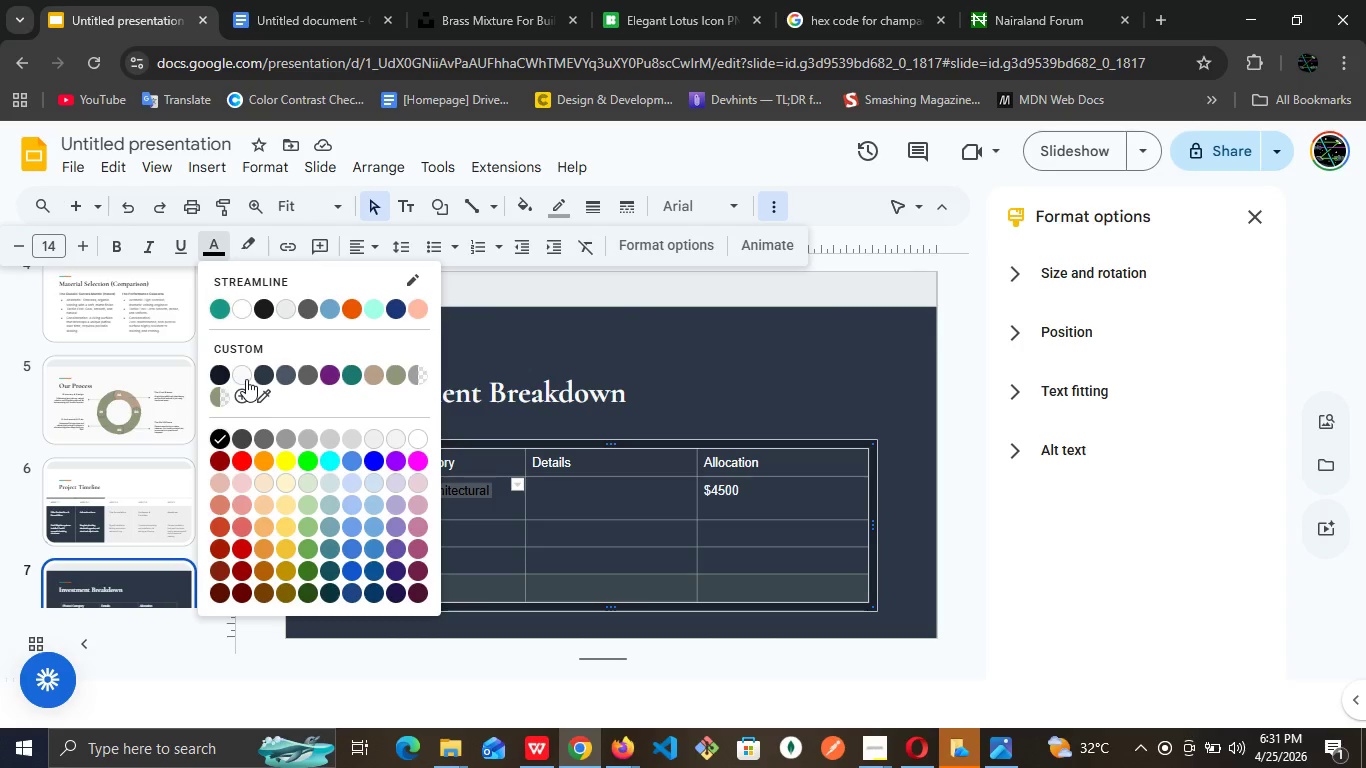 
left_click([246, 379])
 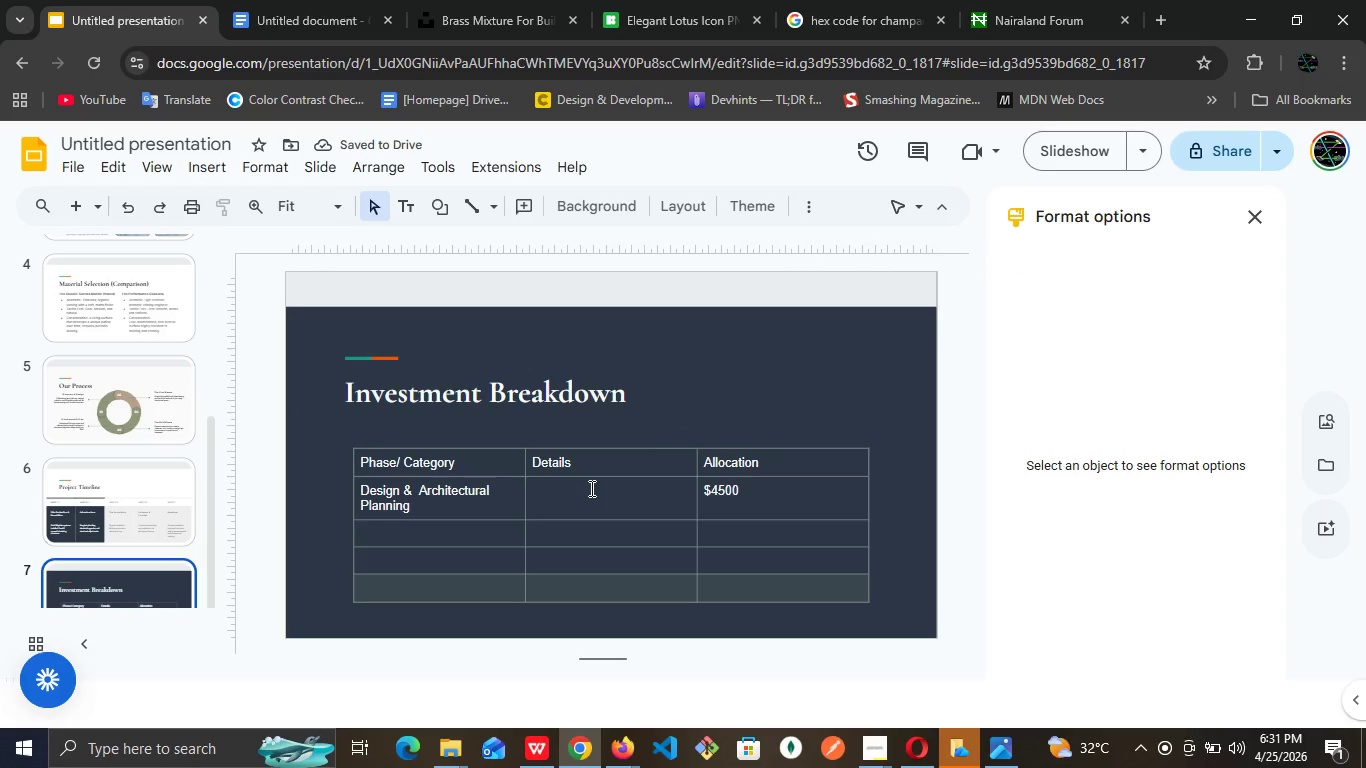 
wait(5.19)
 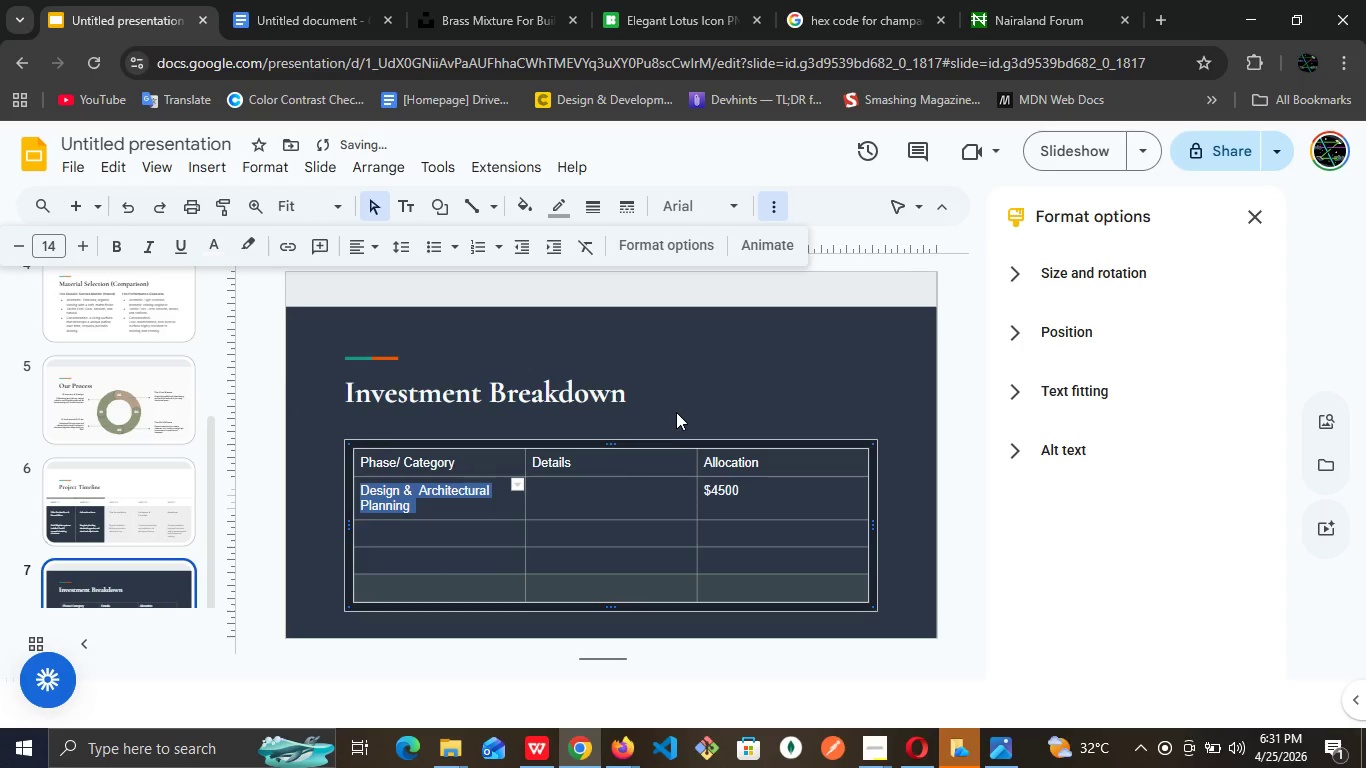 
left_click([590, 488])
 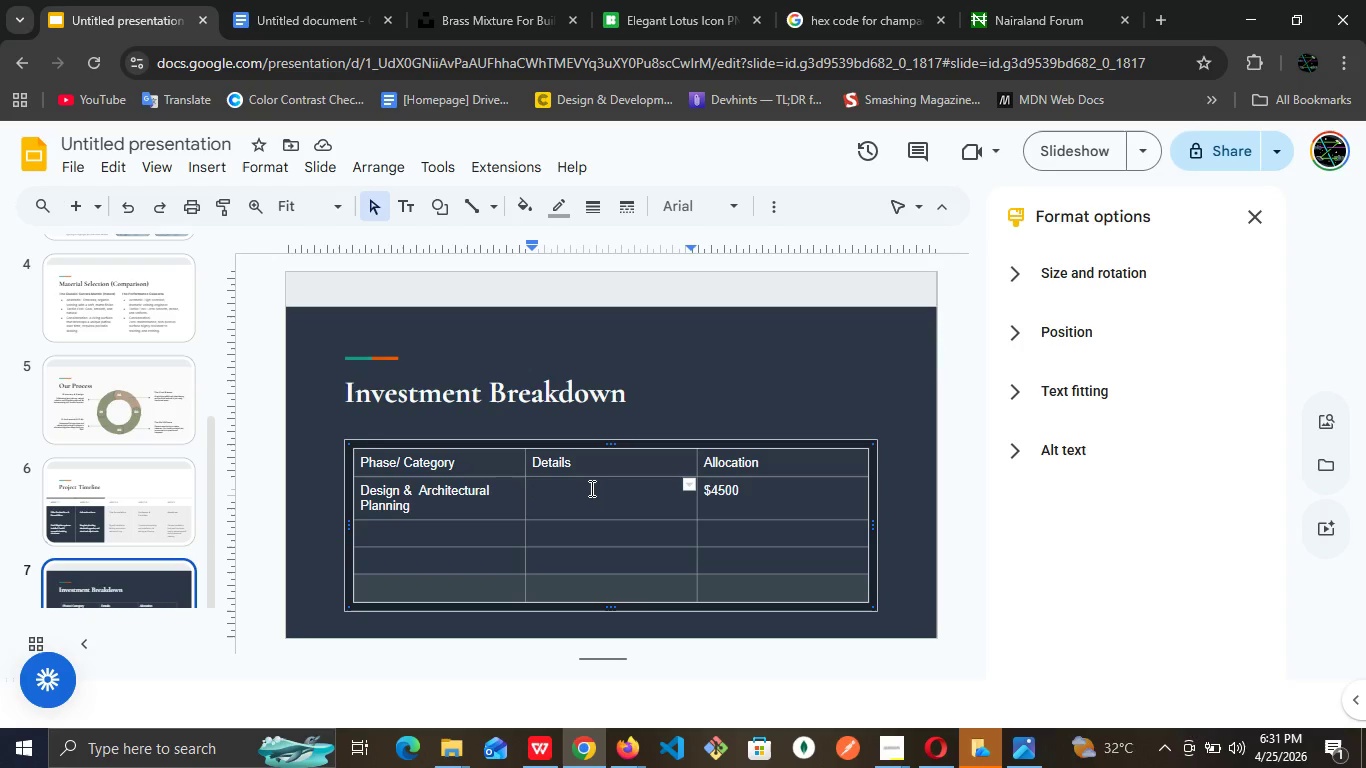 
wait(21.34)
 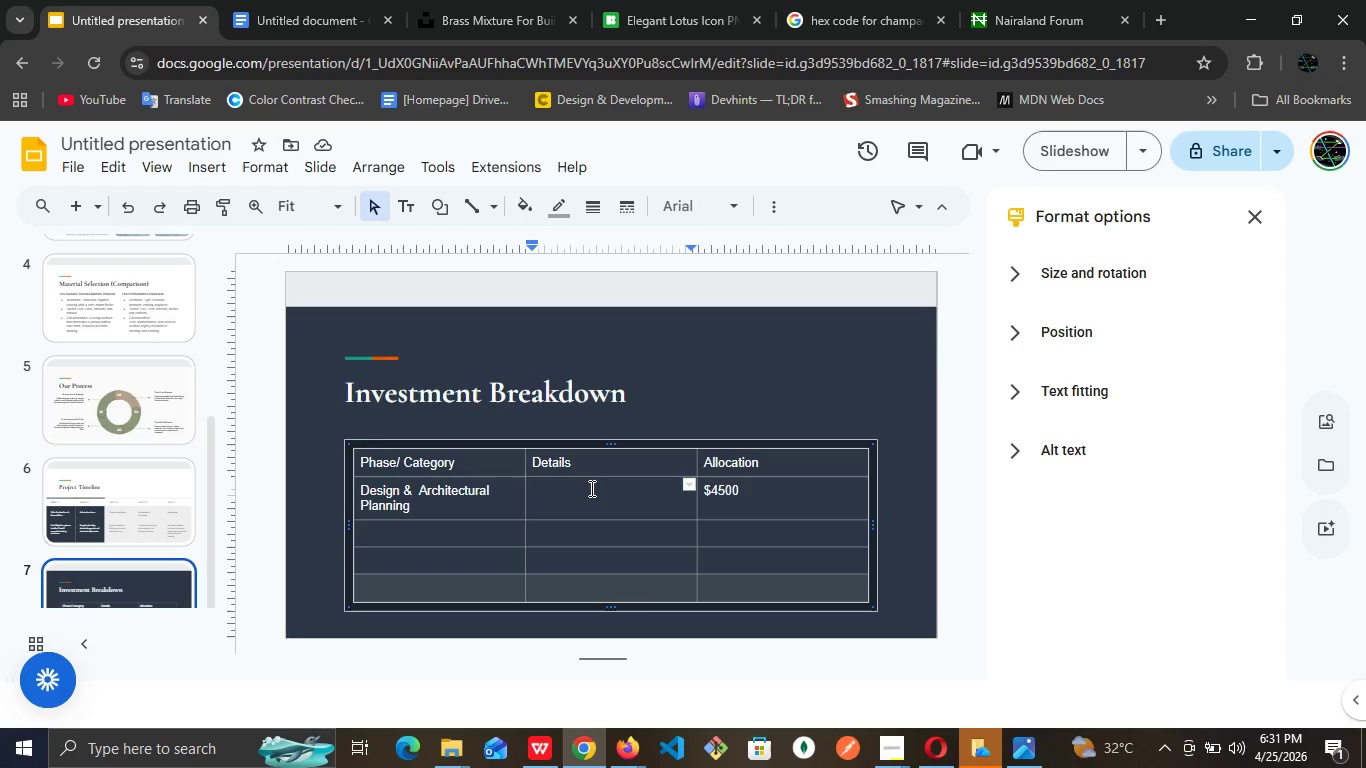 
left_click([566, 494])
 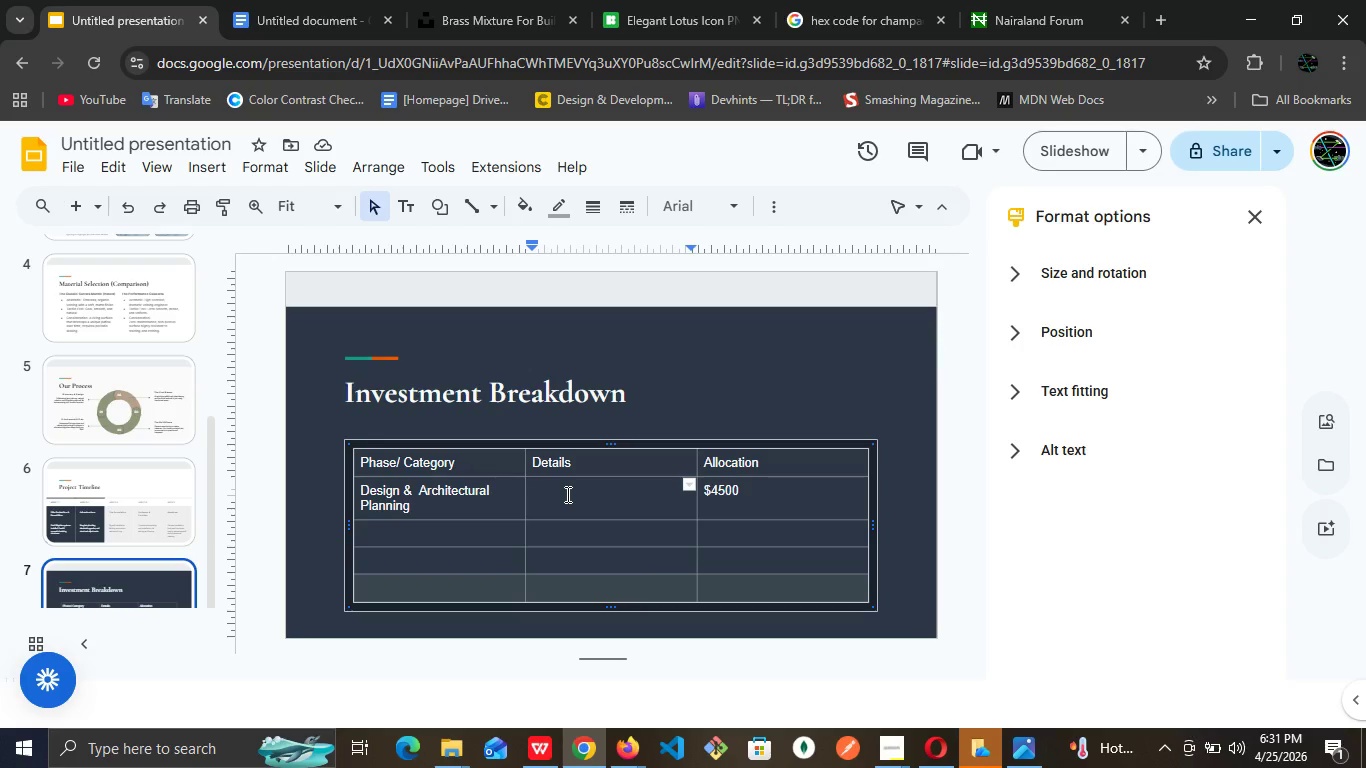 
wait(6.0)
 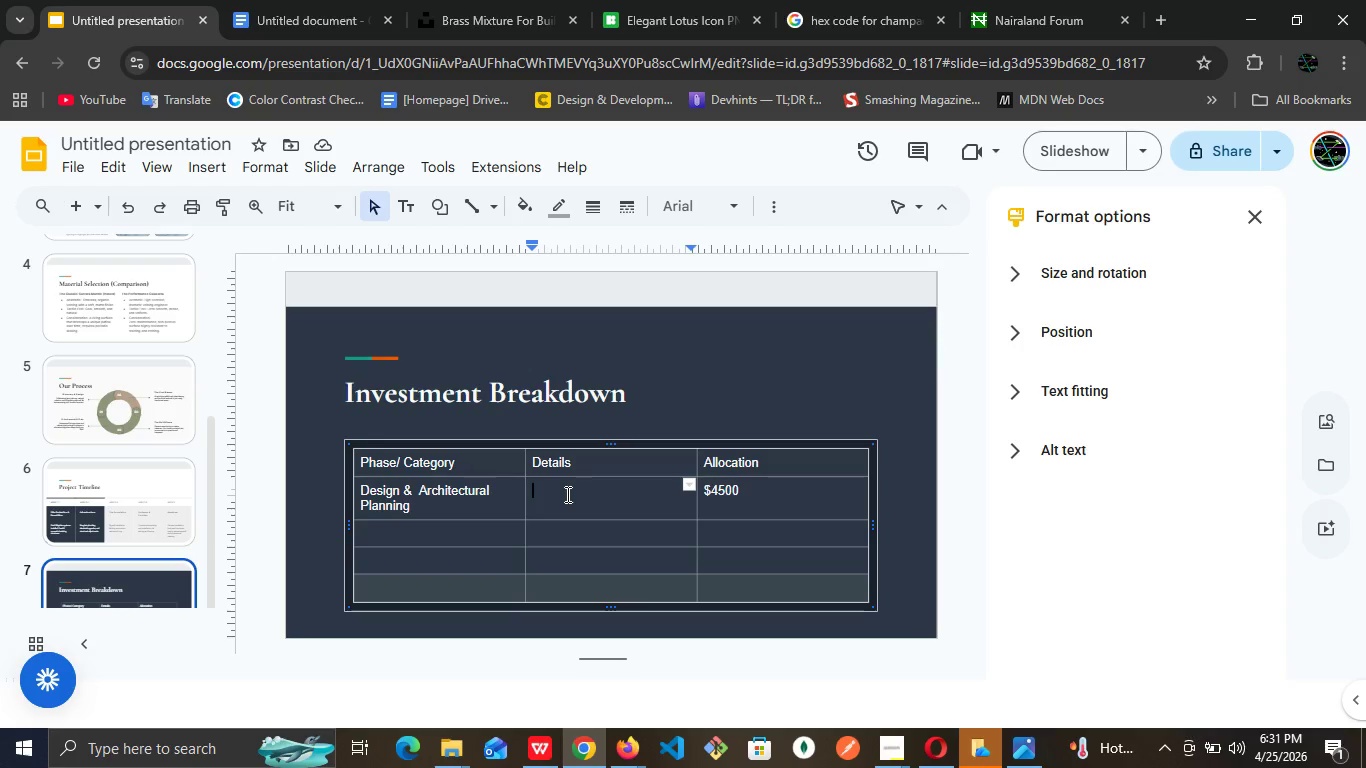 
type(Site, )
key(Backspace)
key(Backspace)
type( survey, 3D C)
key(Backspace)
type(conceptual)
 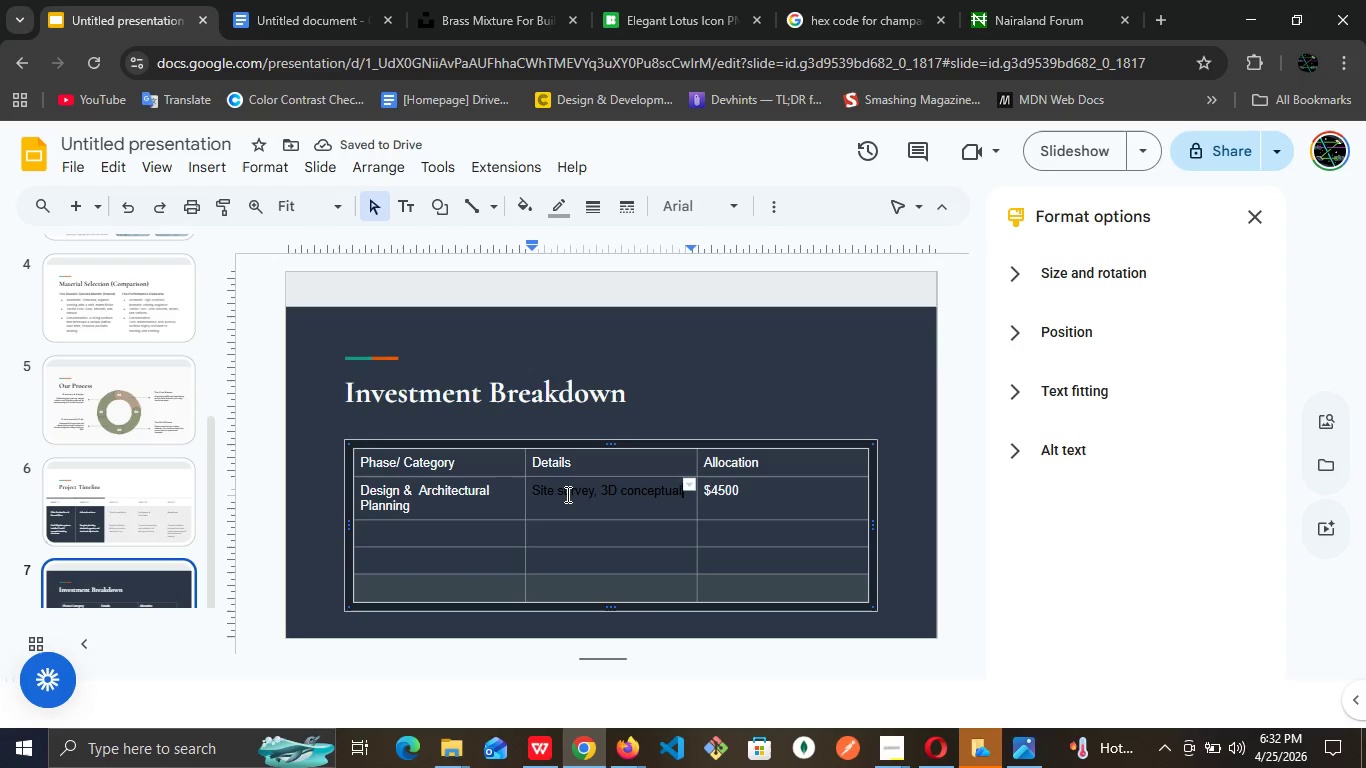 
type( rendering )
 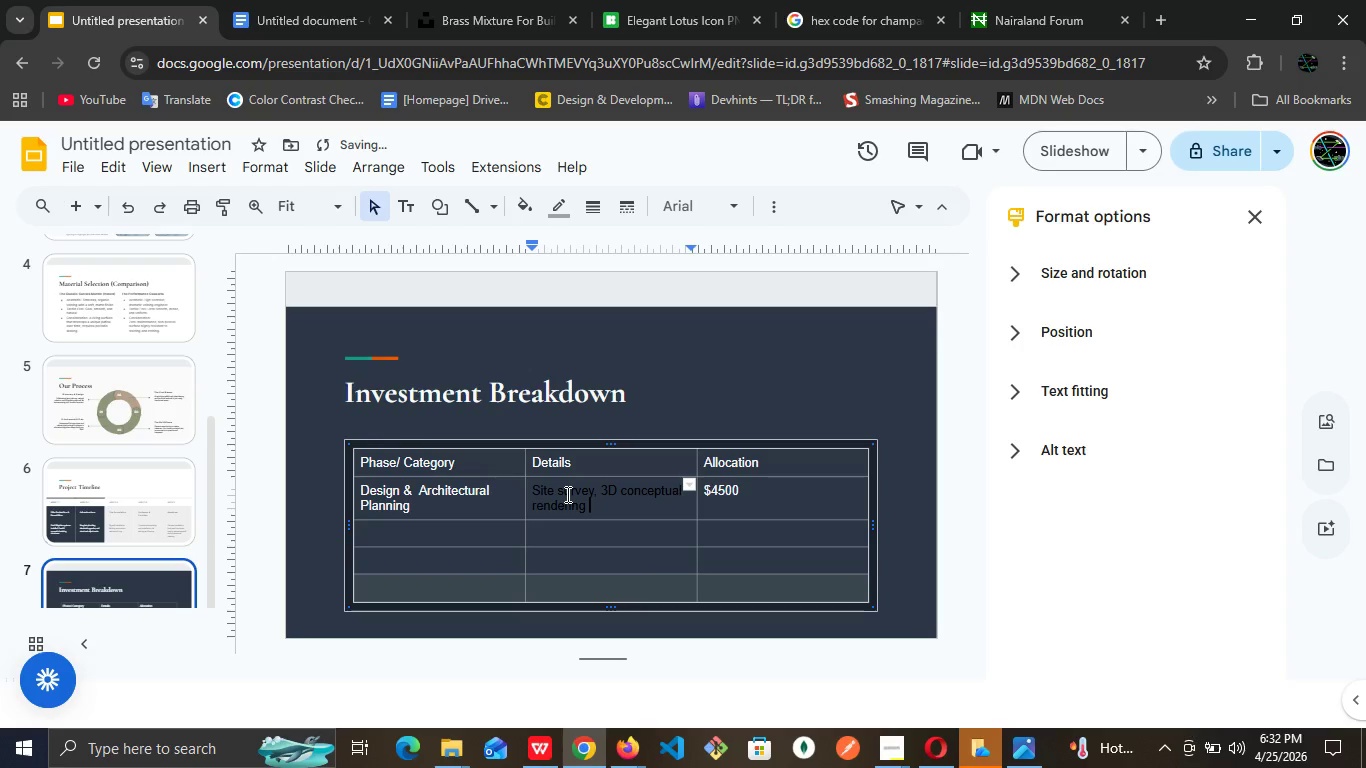 
key(Backspace)
type(s.)
key(Backspace)
type(, material procumenr)
key(Backspace)
type(t)
 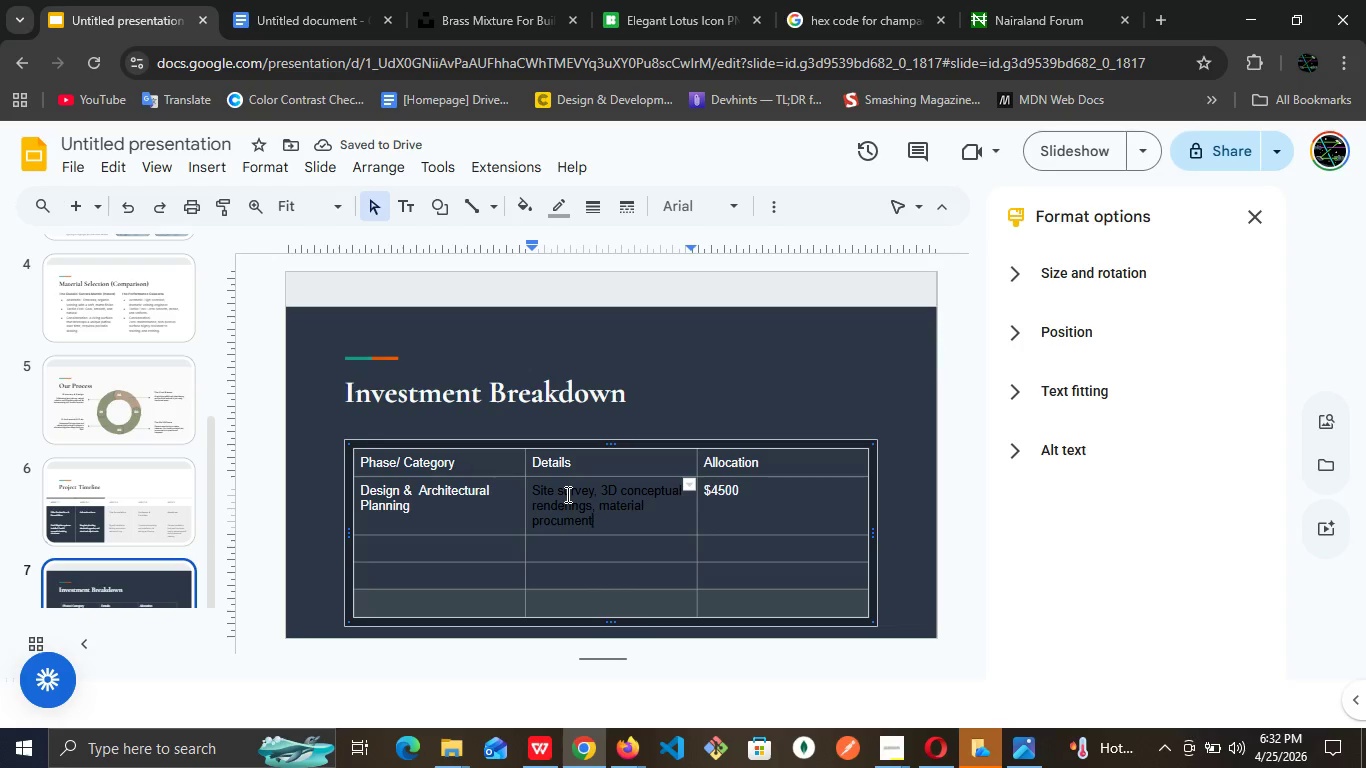 
type(, )
key(Backspace)
key(Backspace)
type( and permit)
 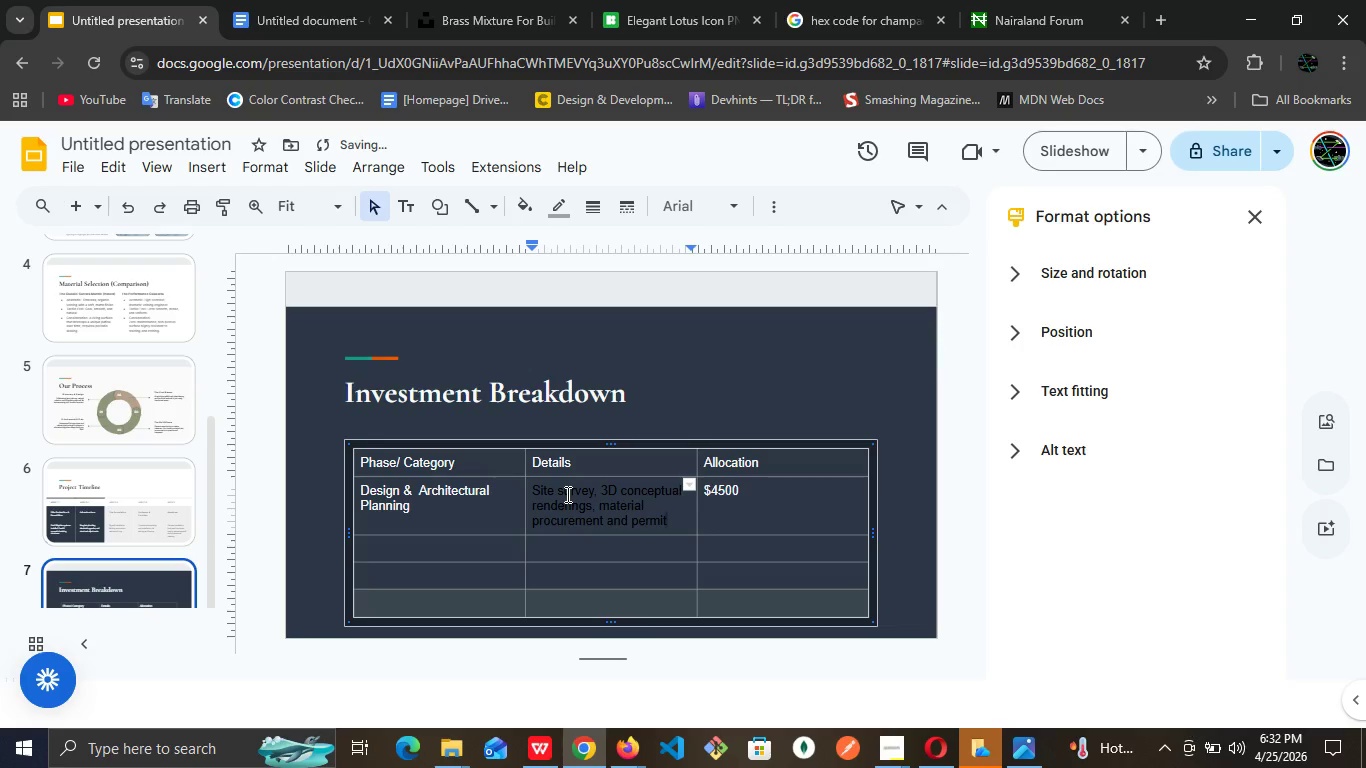 
key(Control+ControlLeft)
 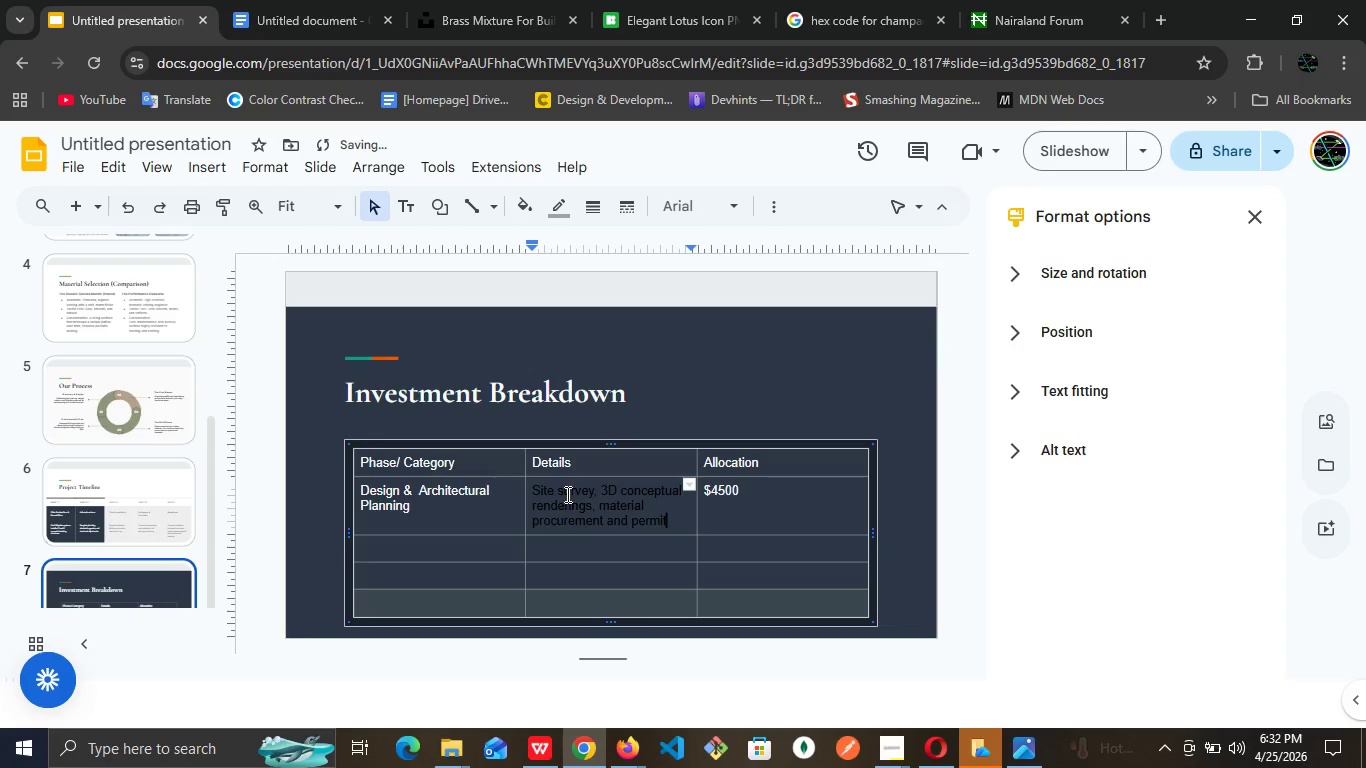 
key(Control+A)
 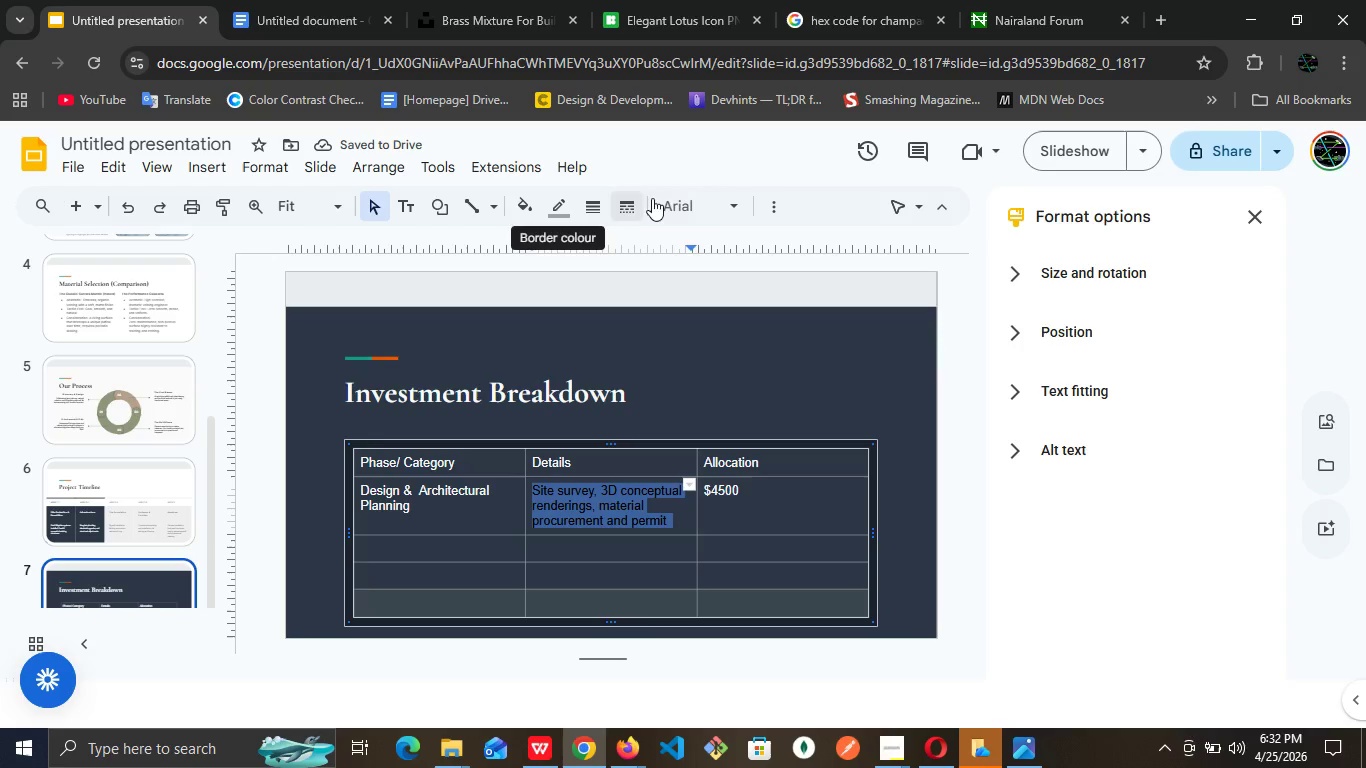 
left_click([761, 193])
 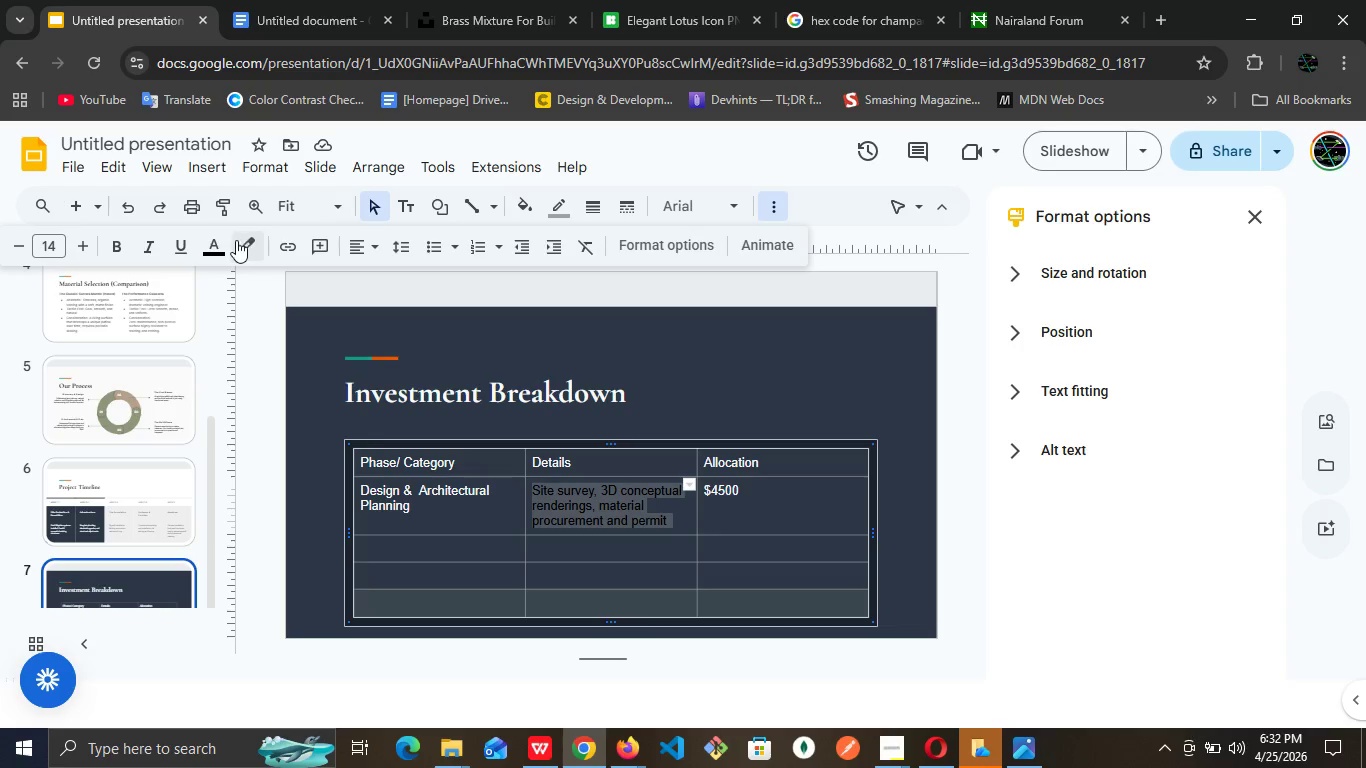 
left_click([206, 248])
 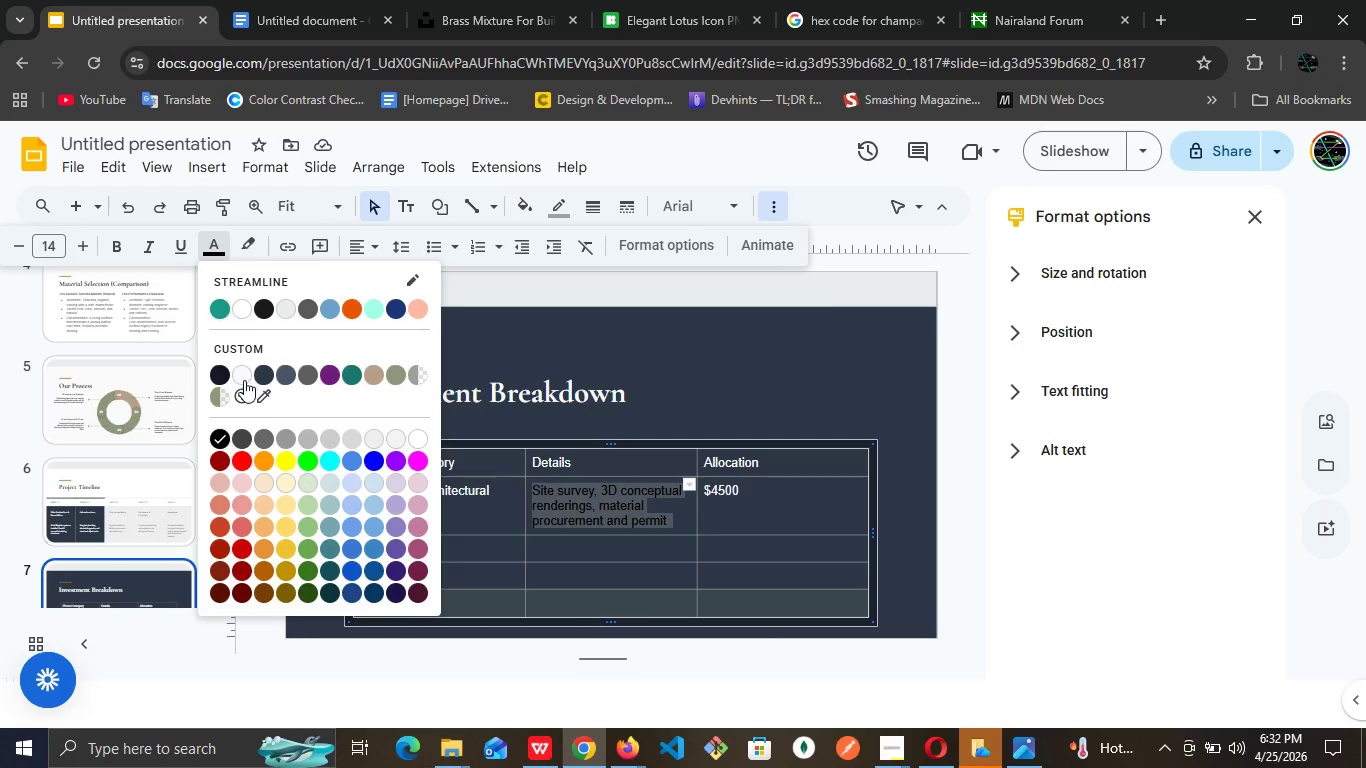 
left_click([242, 380])
 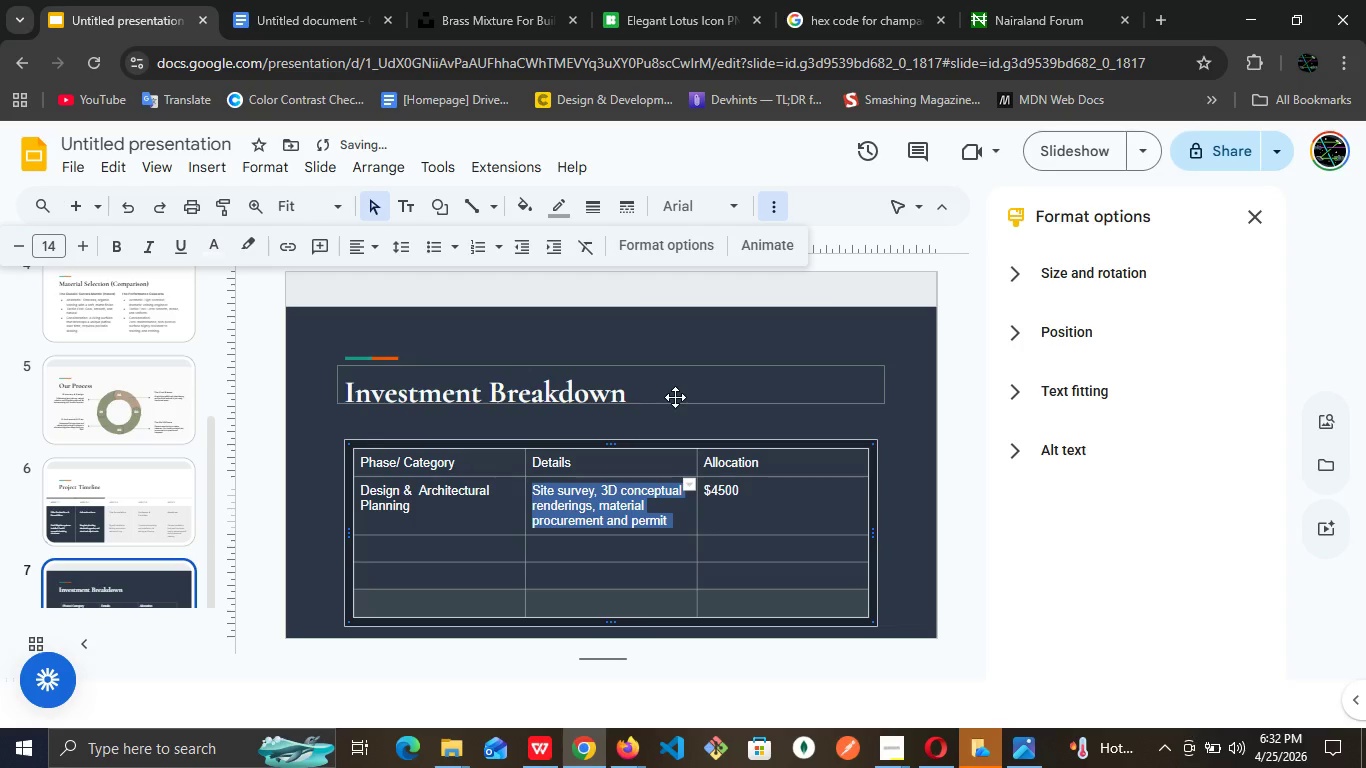 
left_click([675, 397])
 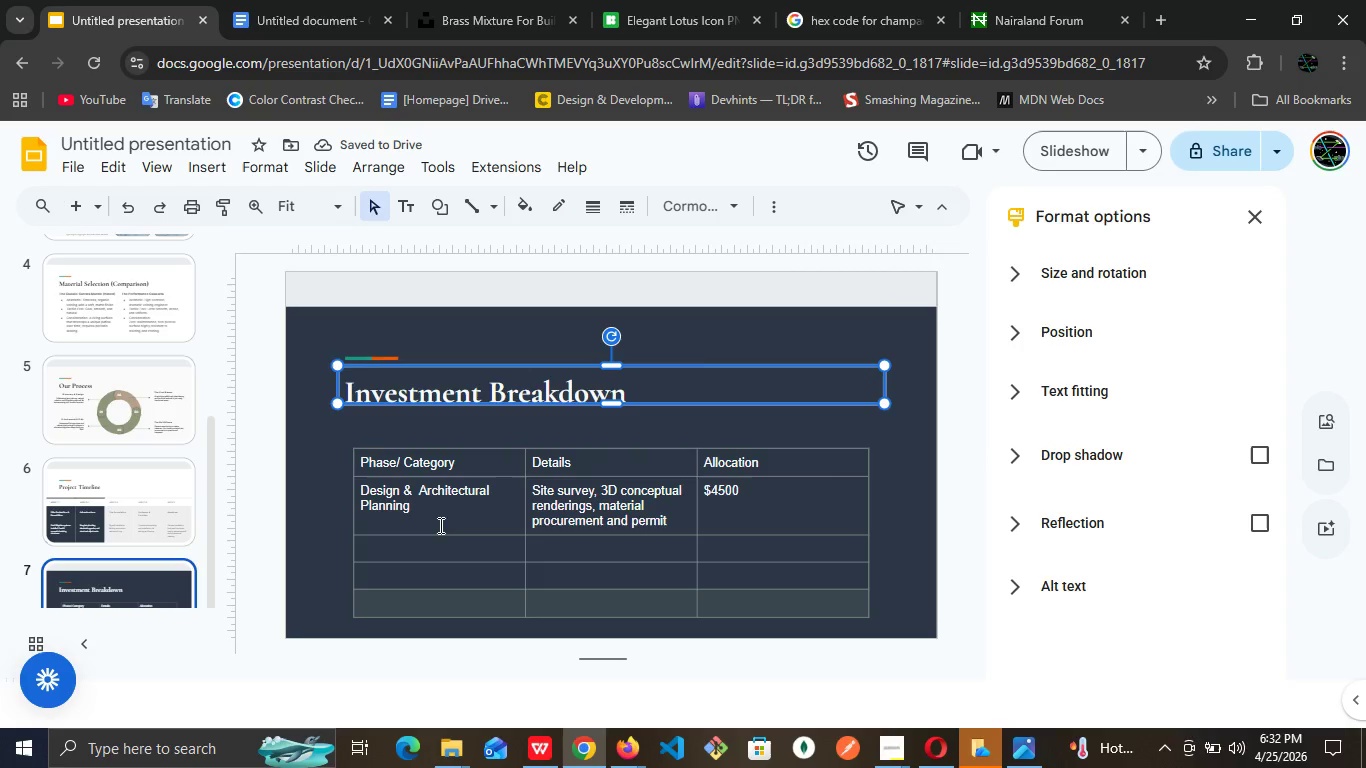 
left_click([438, 547])
 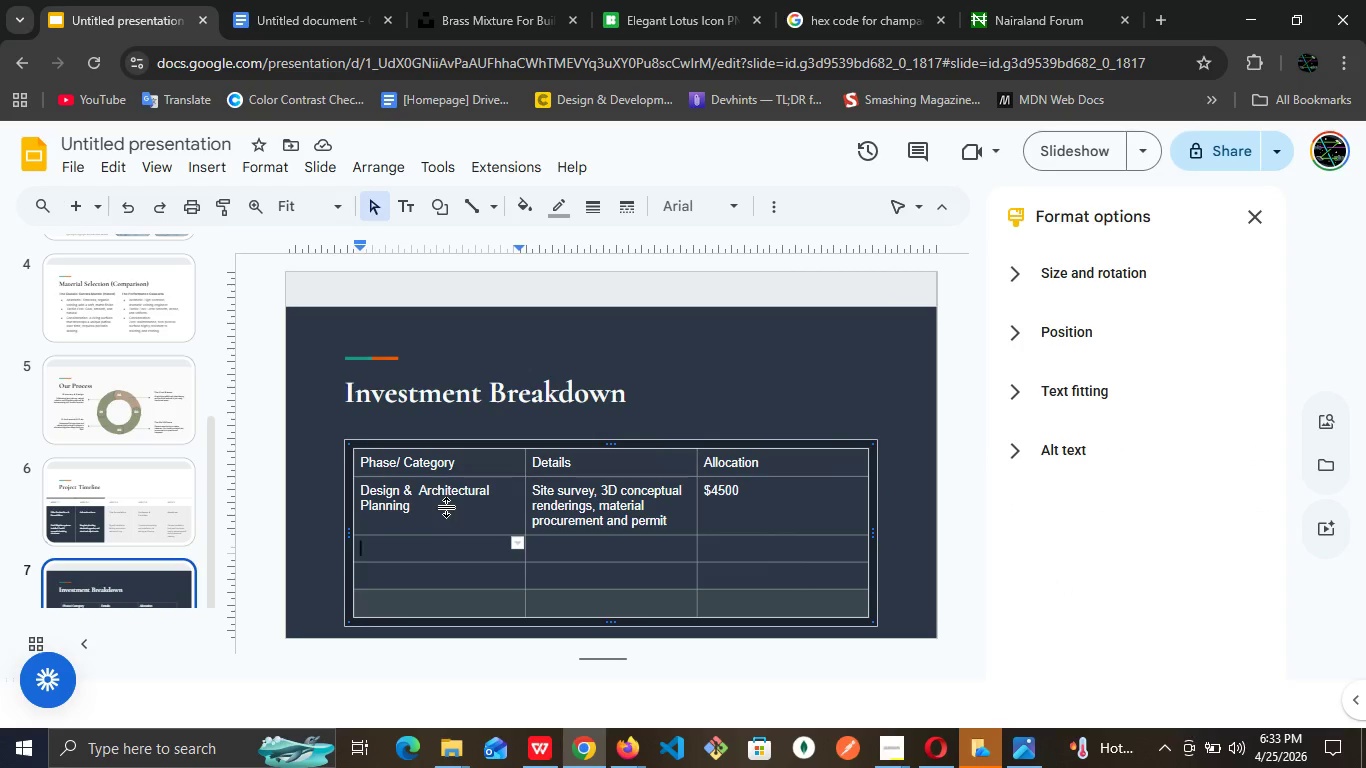 
left_click_drag(start_coordinate=[447, 507], to_coordinate=[435, 508])
 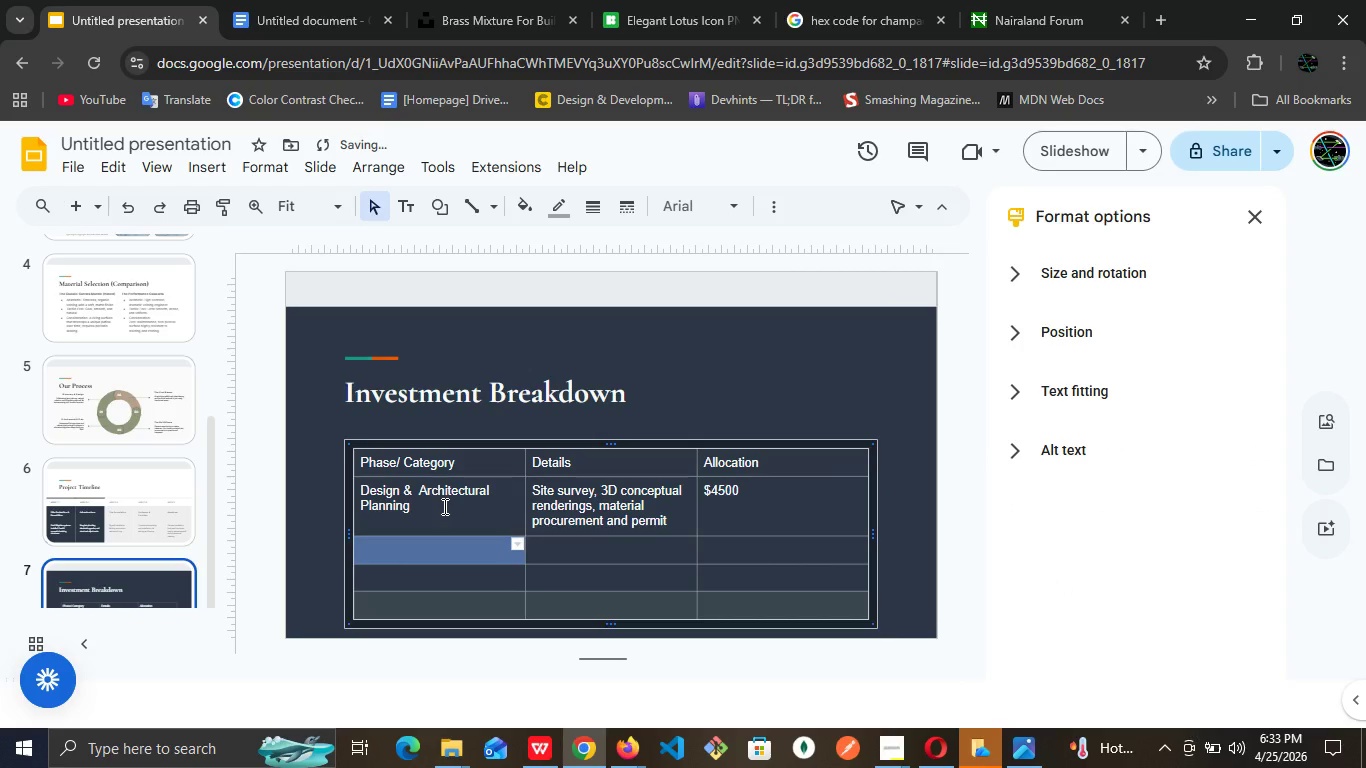 
left_click([443, 506])
 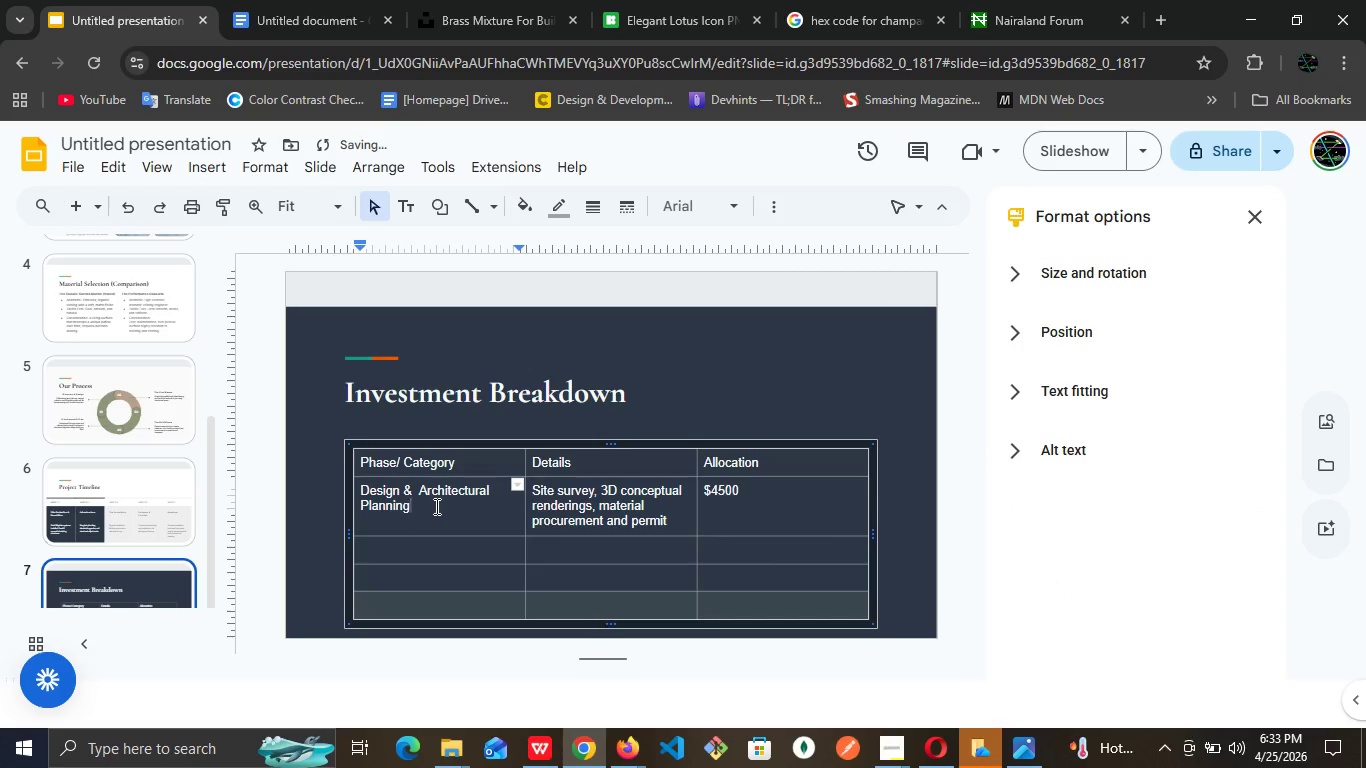 
left_click_drag(start_coordinate=[435, 506], to_coordinate=[359, 487])
 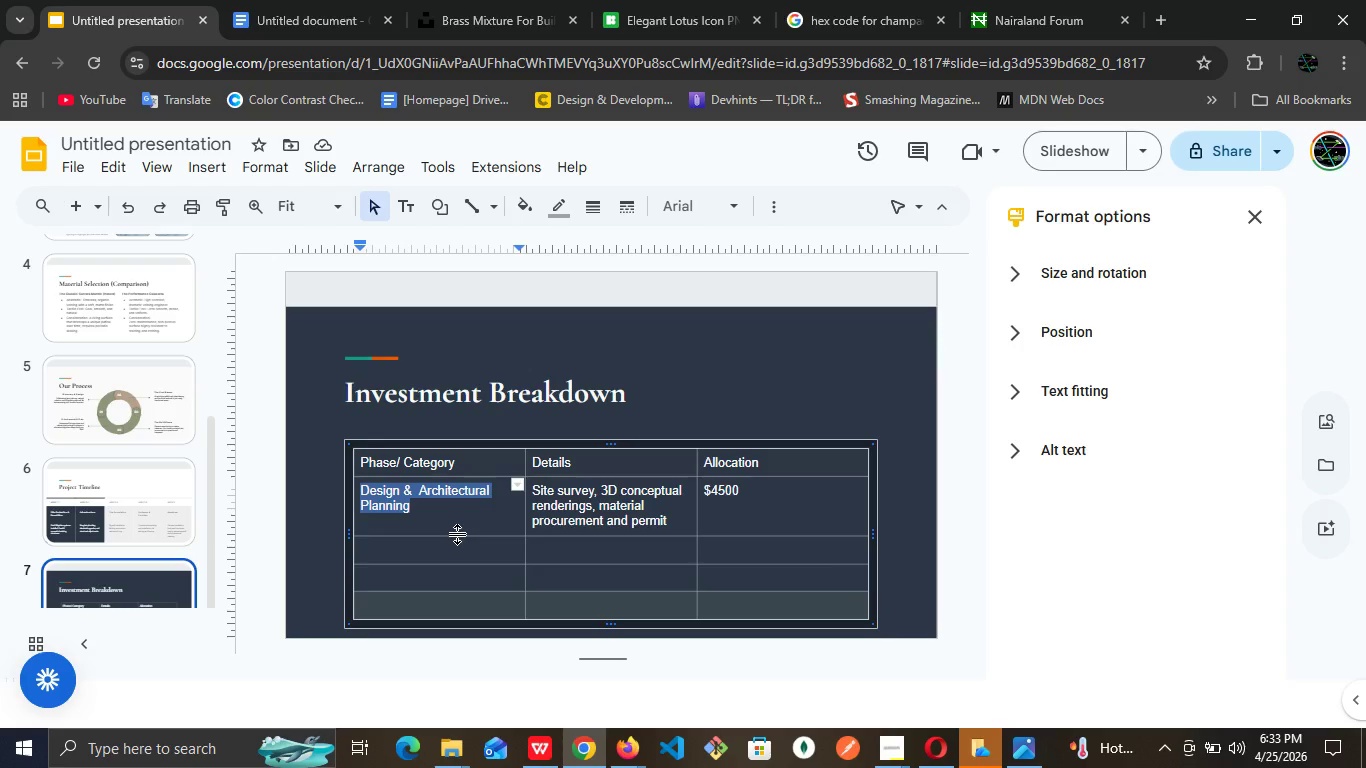 
key(Control+ControlLeft)
 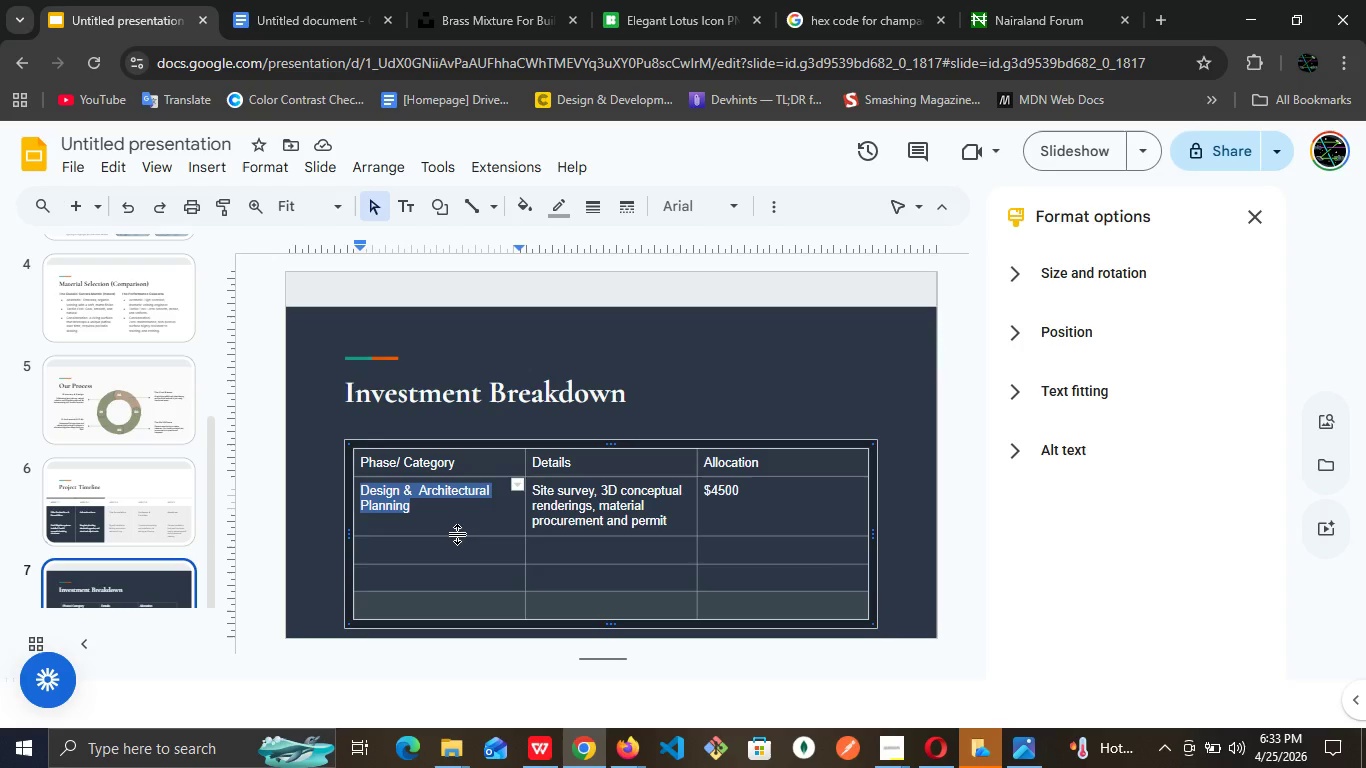 
key(Control+C)
 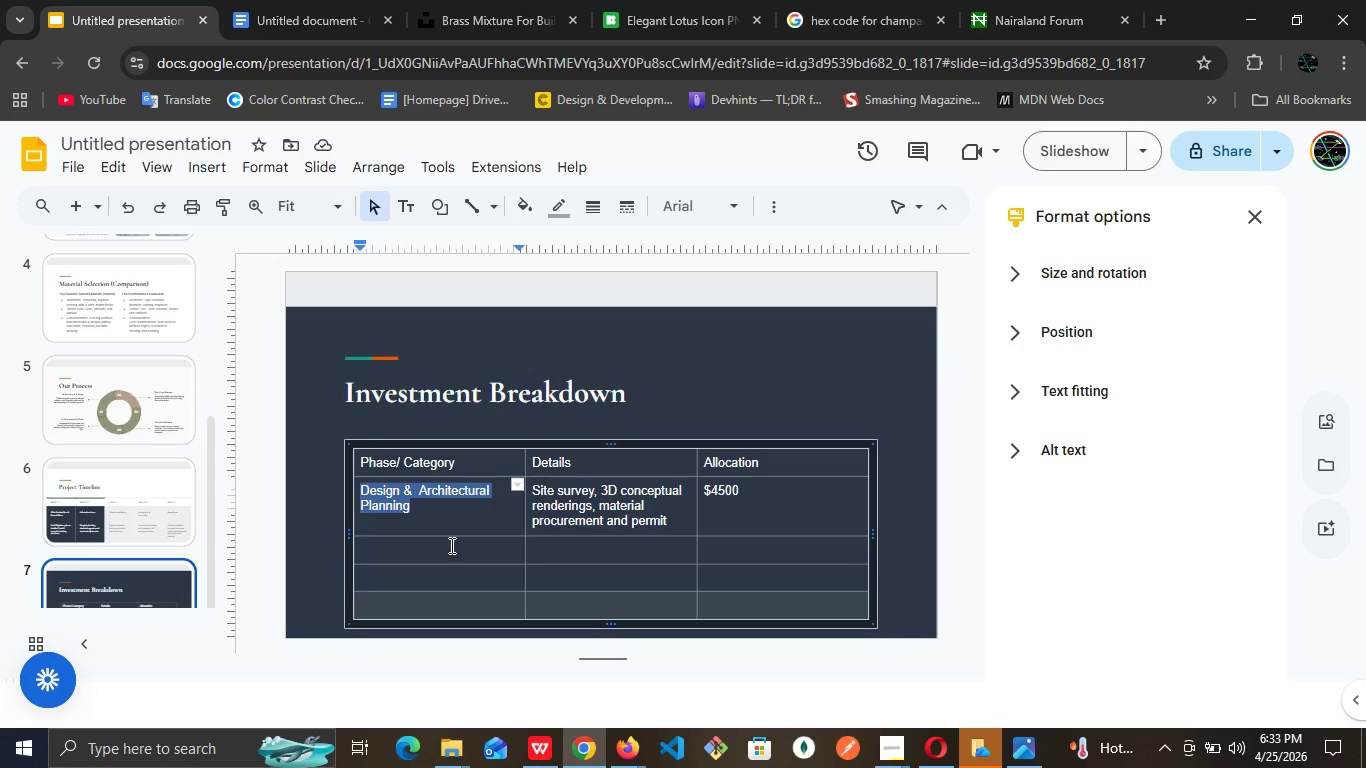 
left_click([450, 545])
 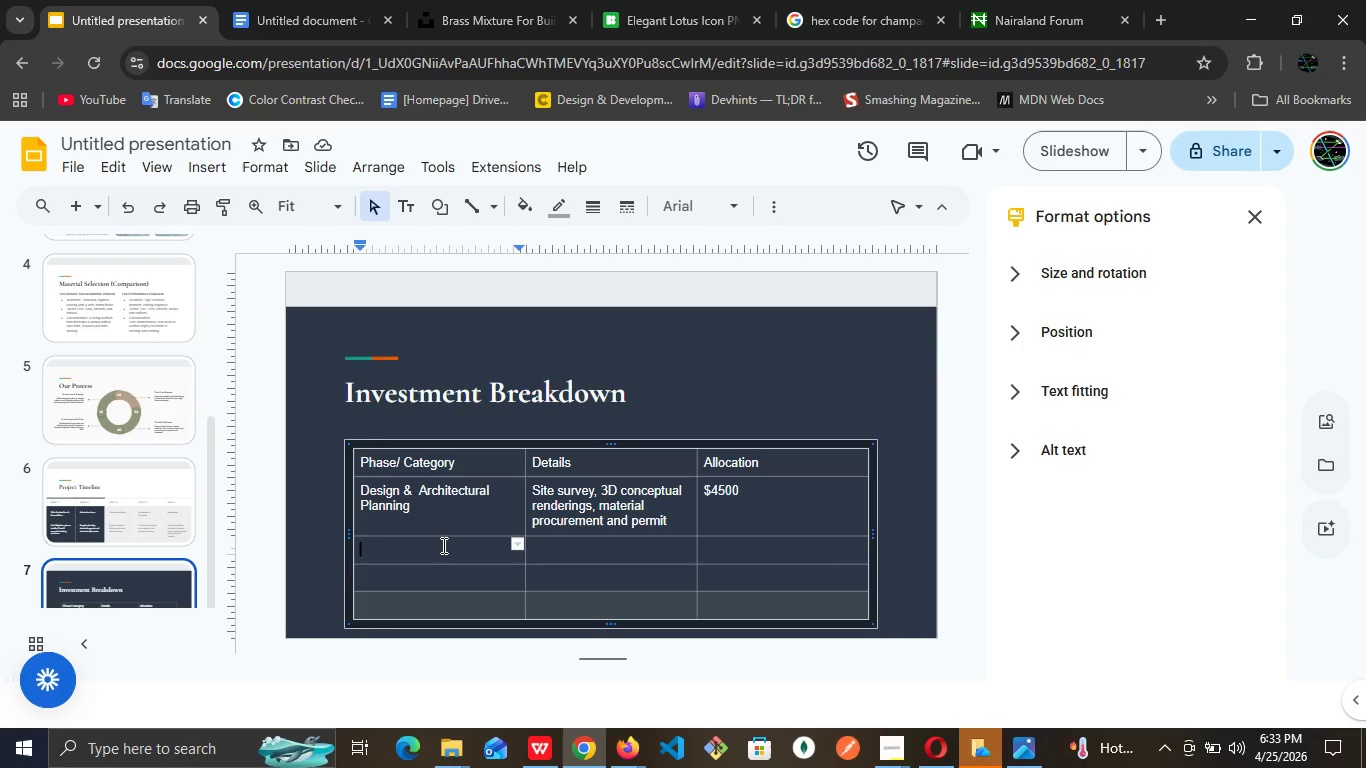 
key(Control+V)
 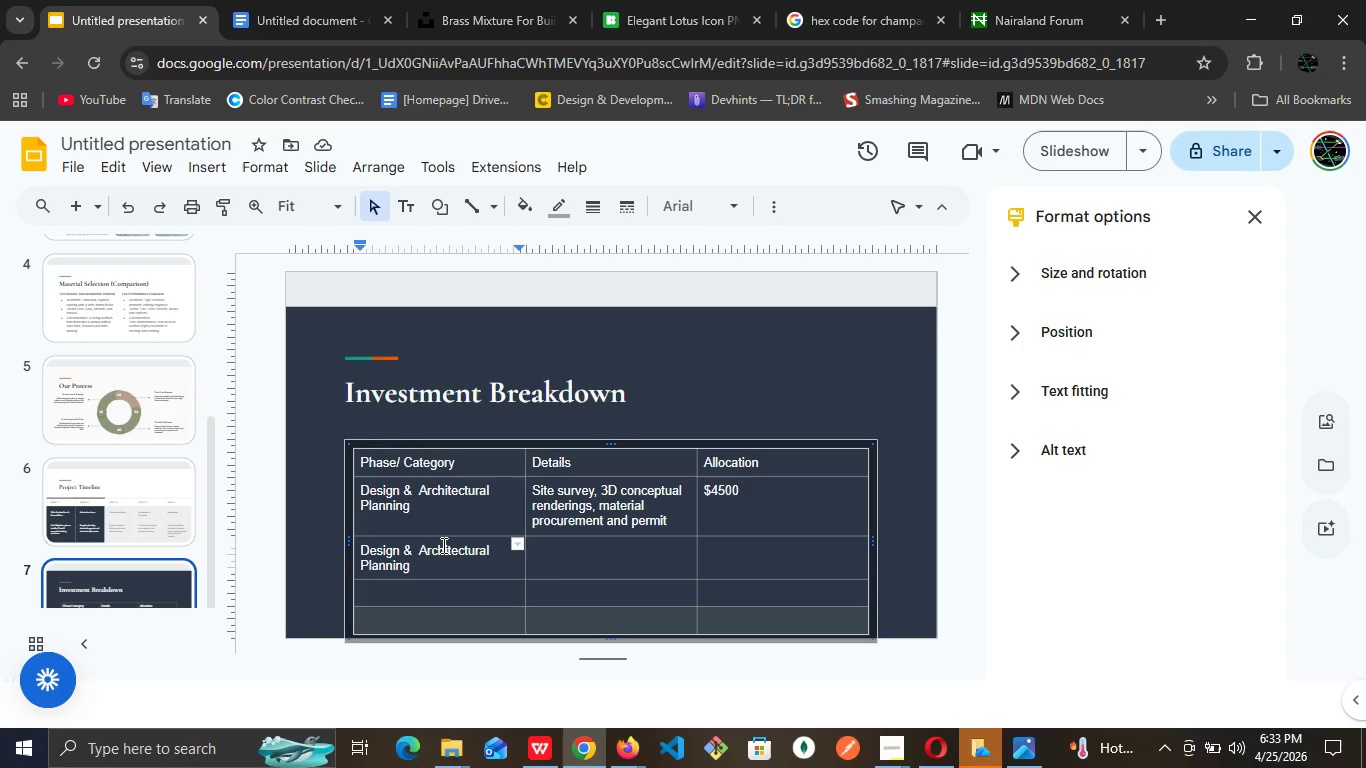 
wait(21.73)
 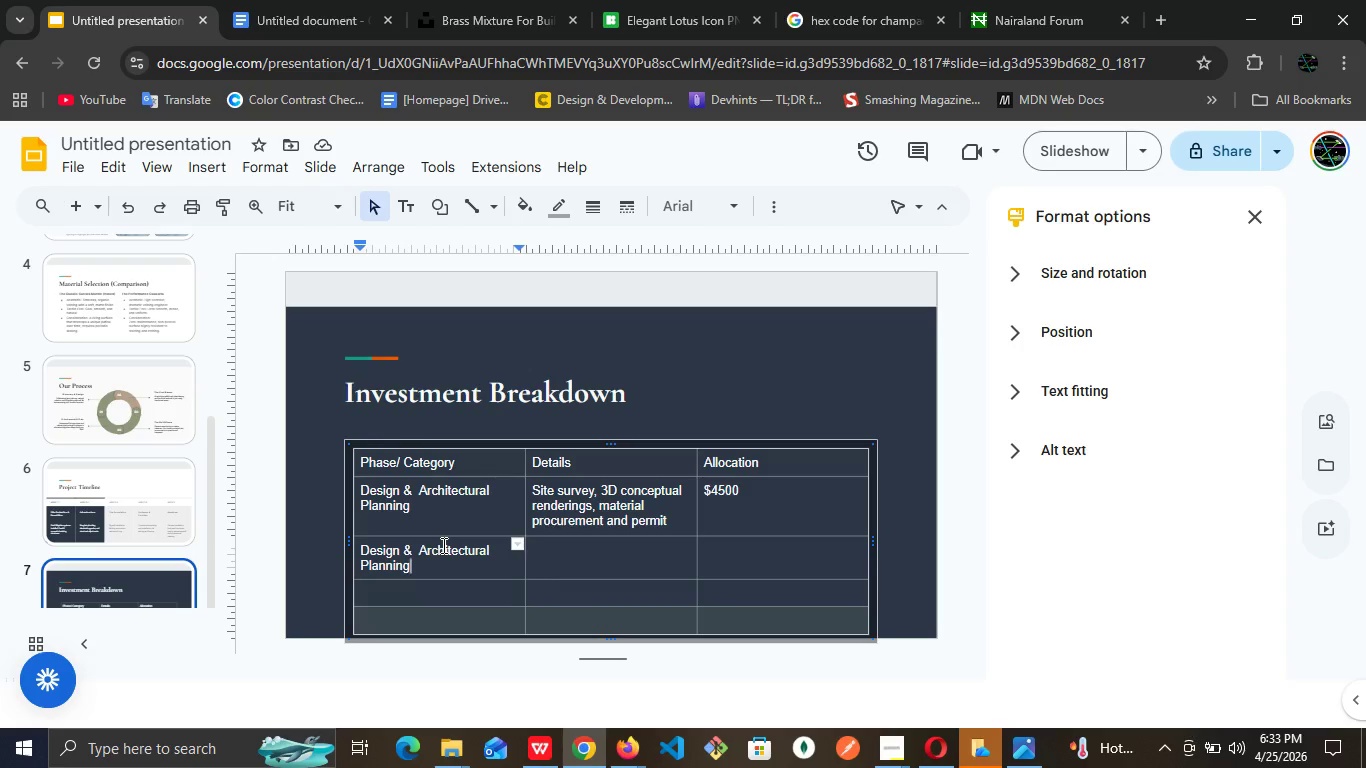 
key(Control+A)
 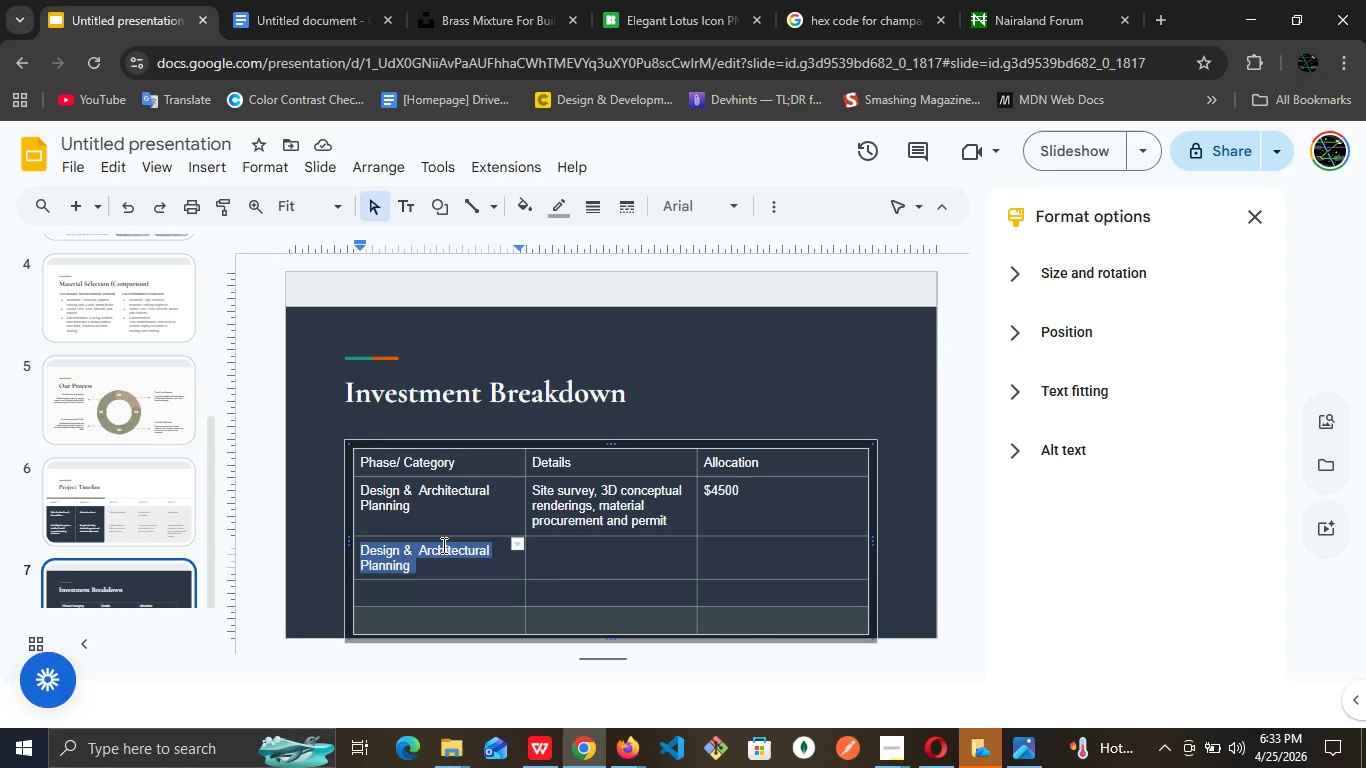 
type(Artisn Cab)
key(Backspace)
key(Backspace)
key(Backspace)
key(Backspace)
key(Backspace)
 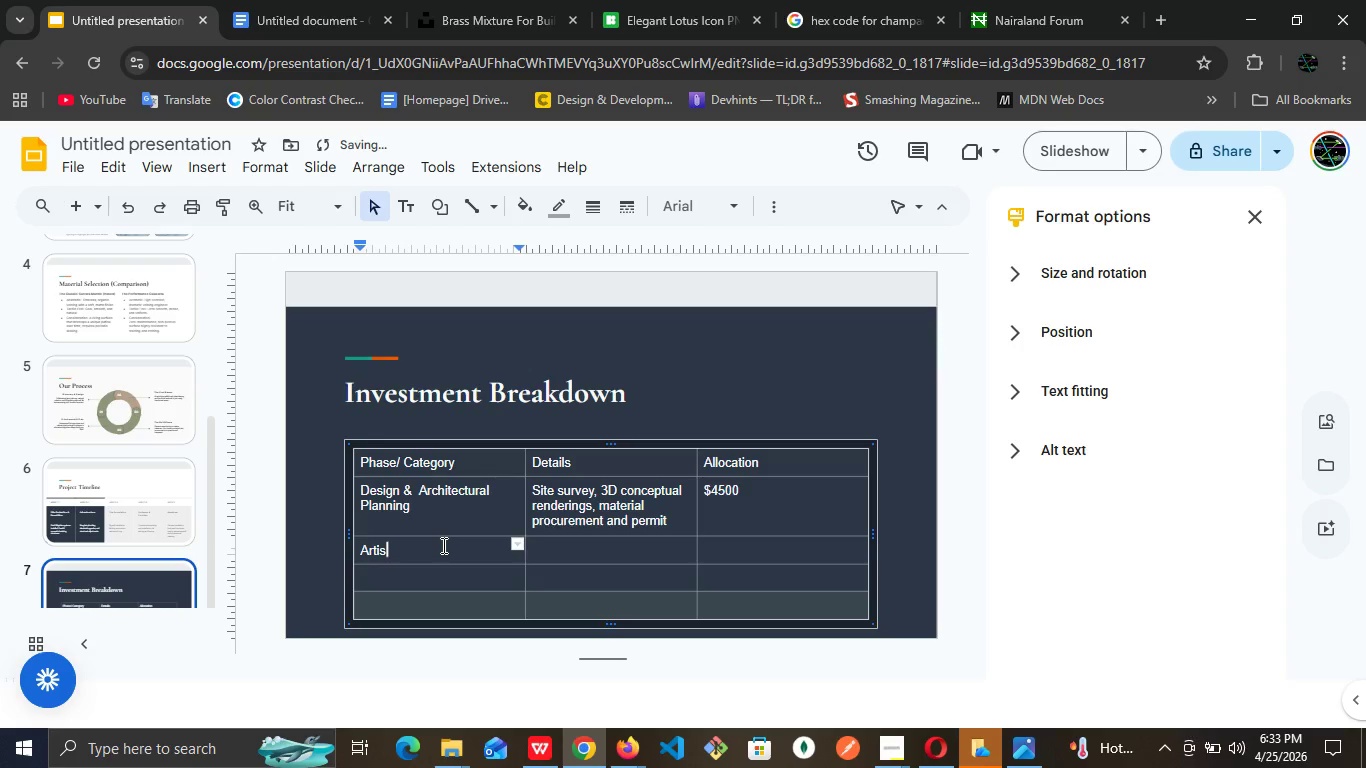 
type(an Cabinetry &Milwork)
key(Tab)
 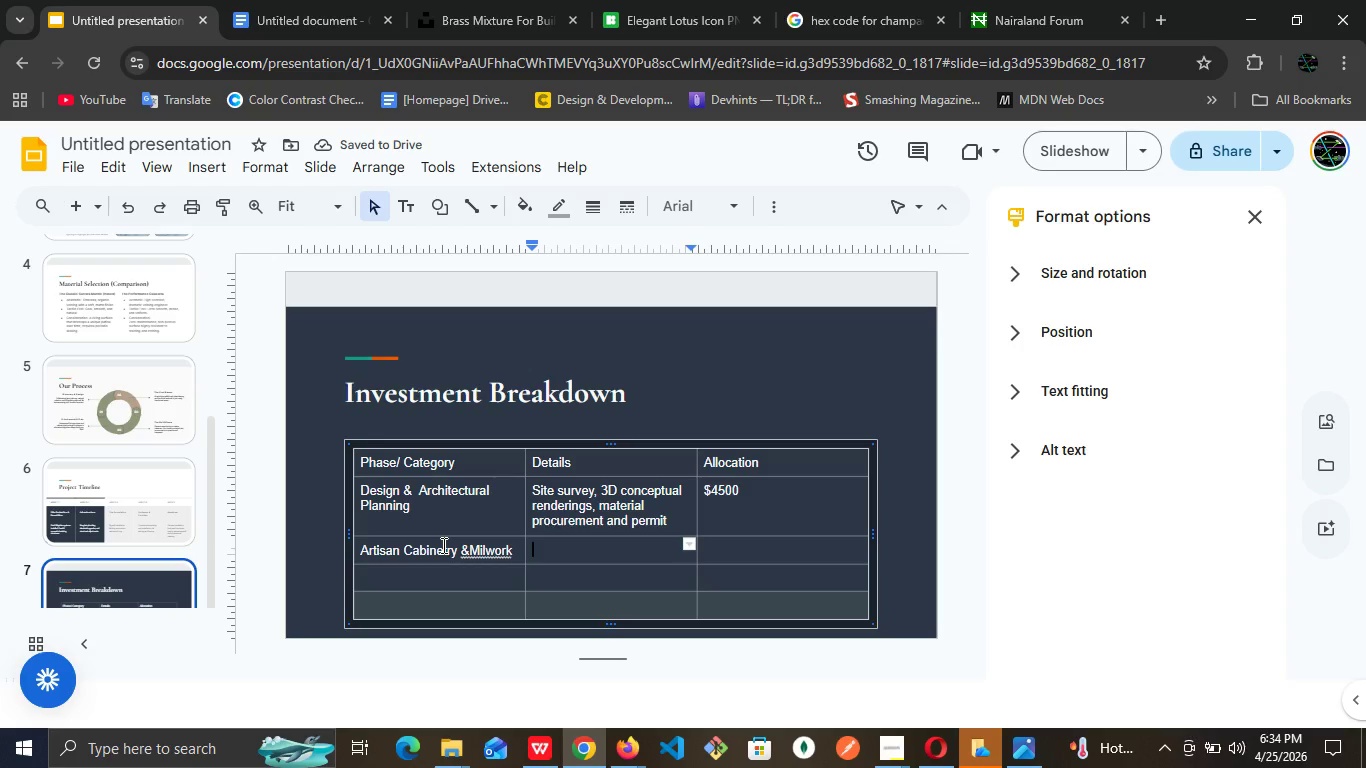 
key(ArrowLeft)
 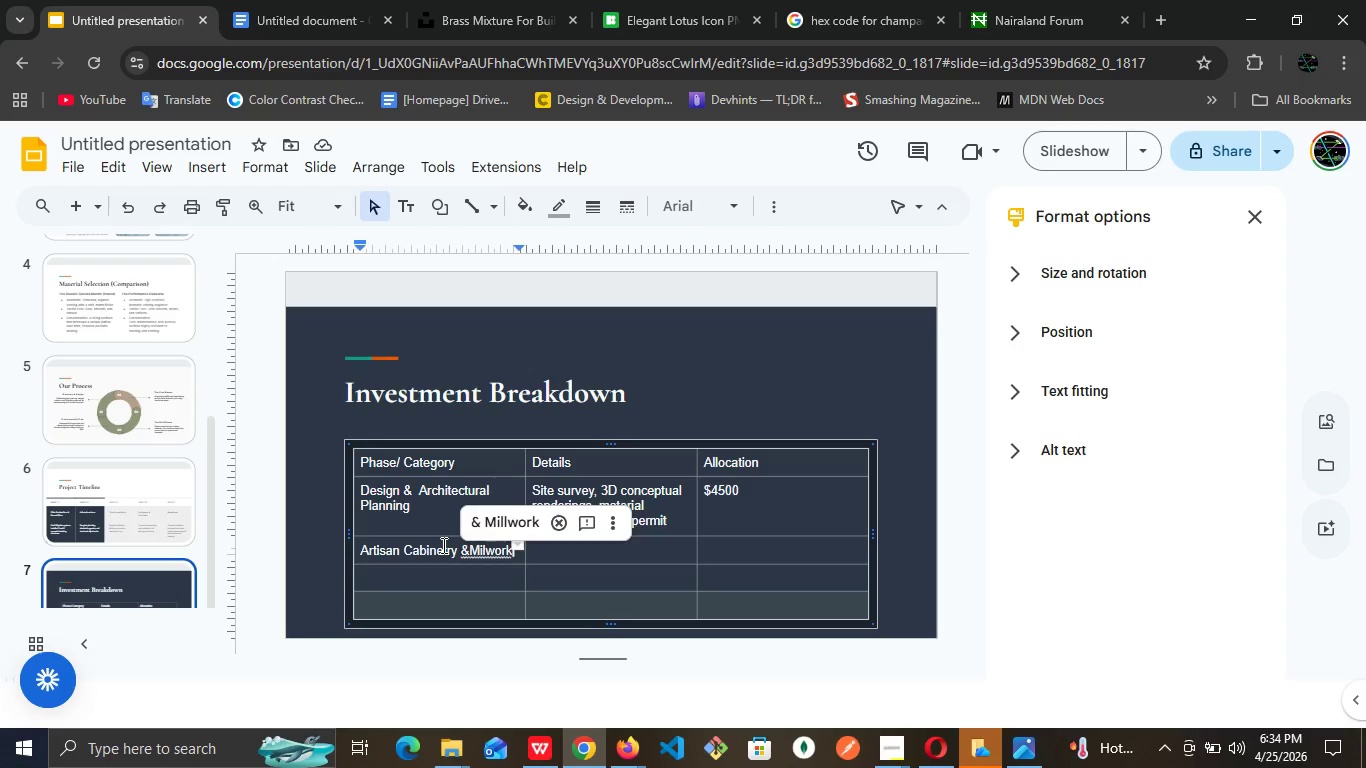 
key(ArrowLeft)
 